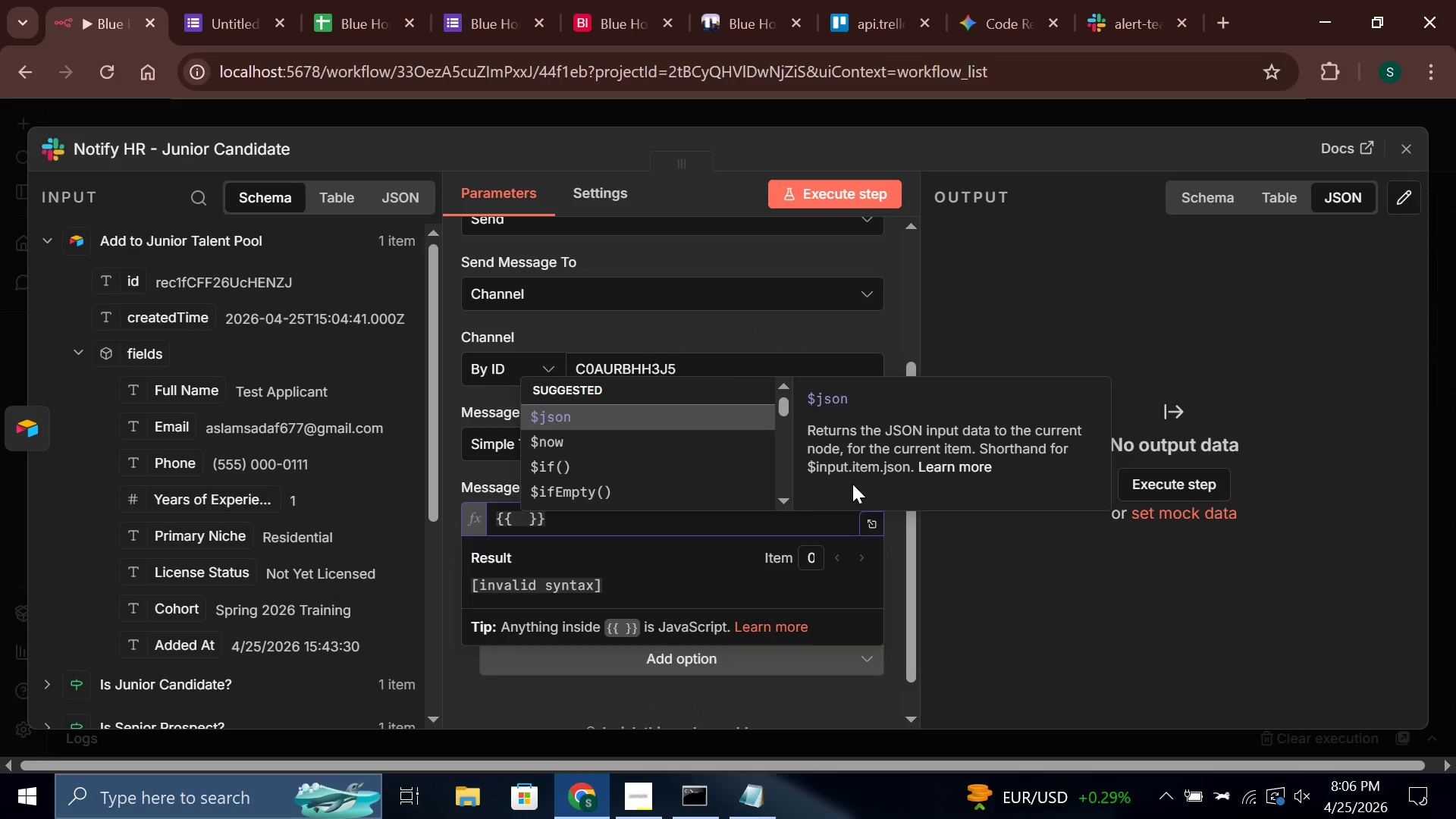 
key(Quote)
 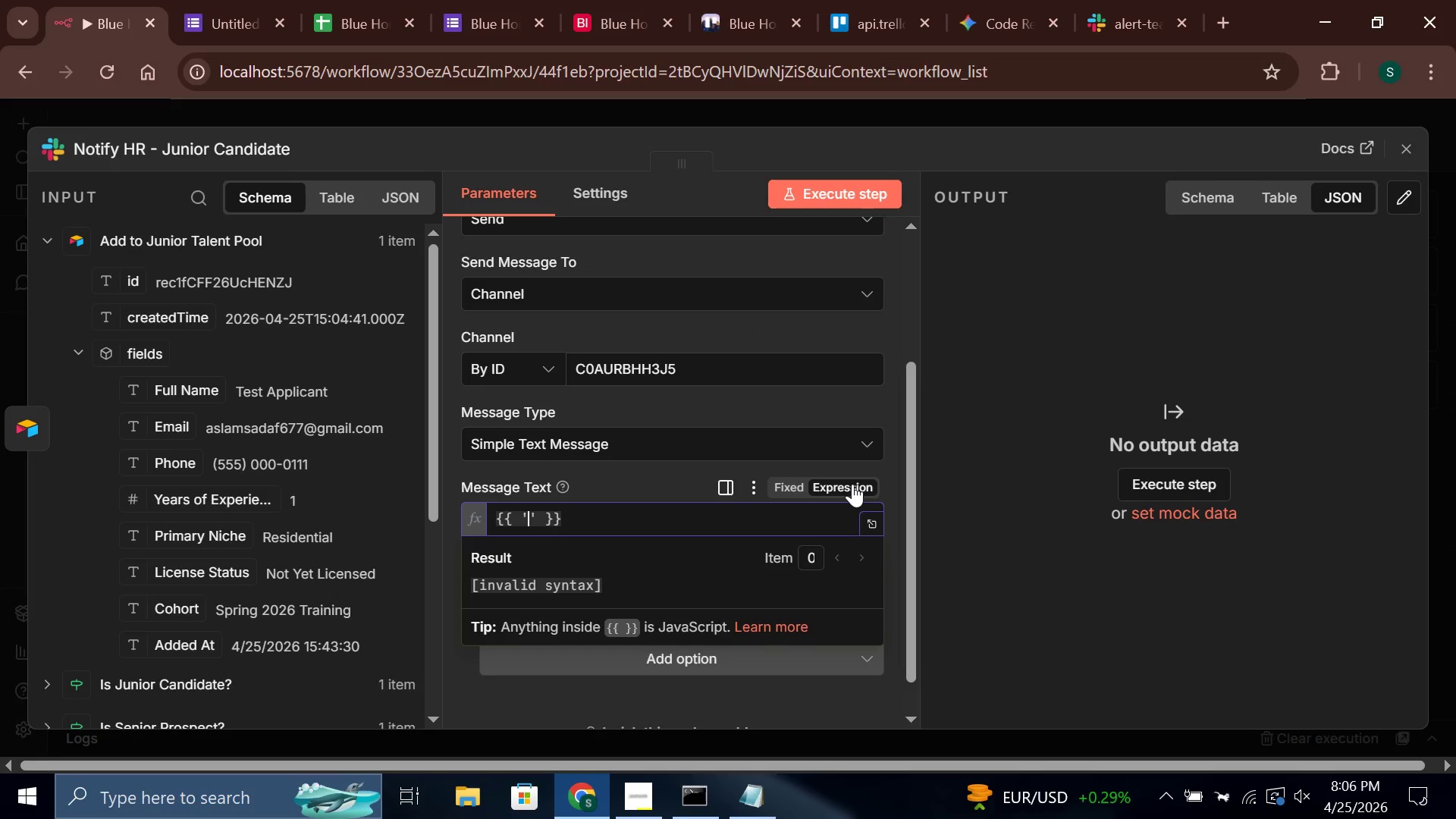 
key(Meta+Period)
 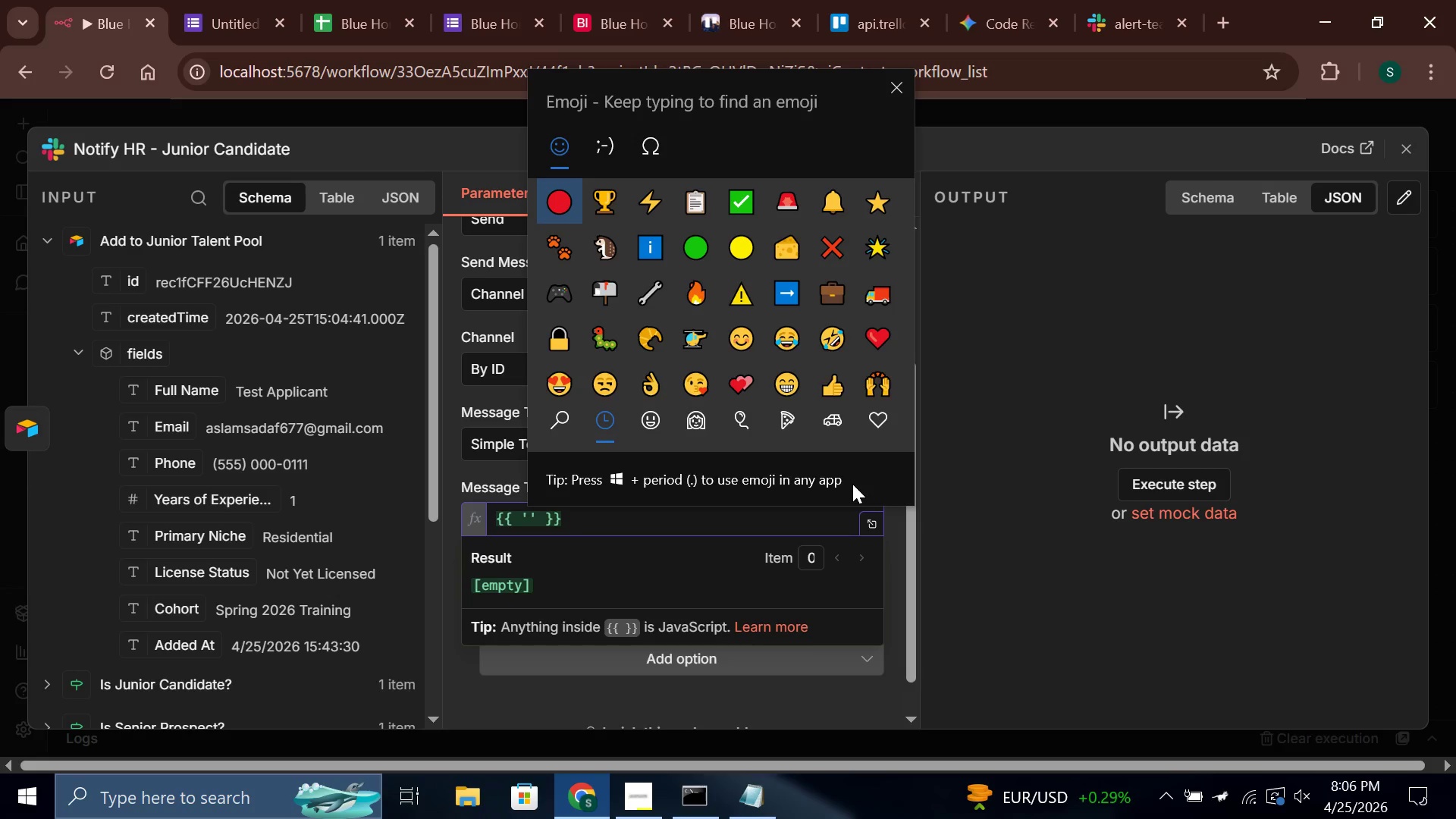 
type(plan)
 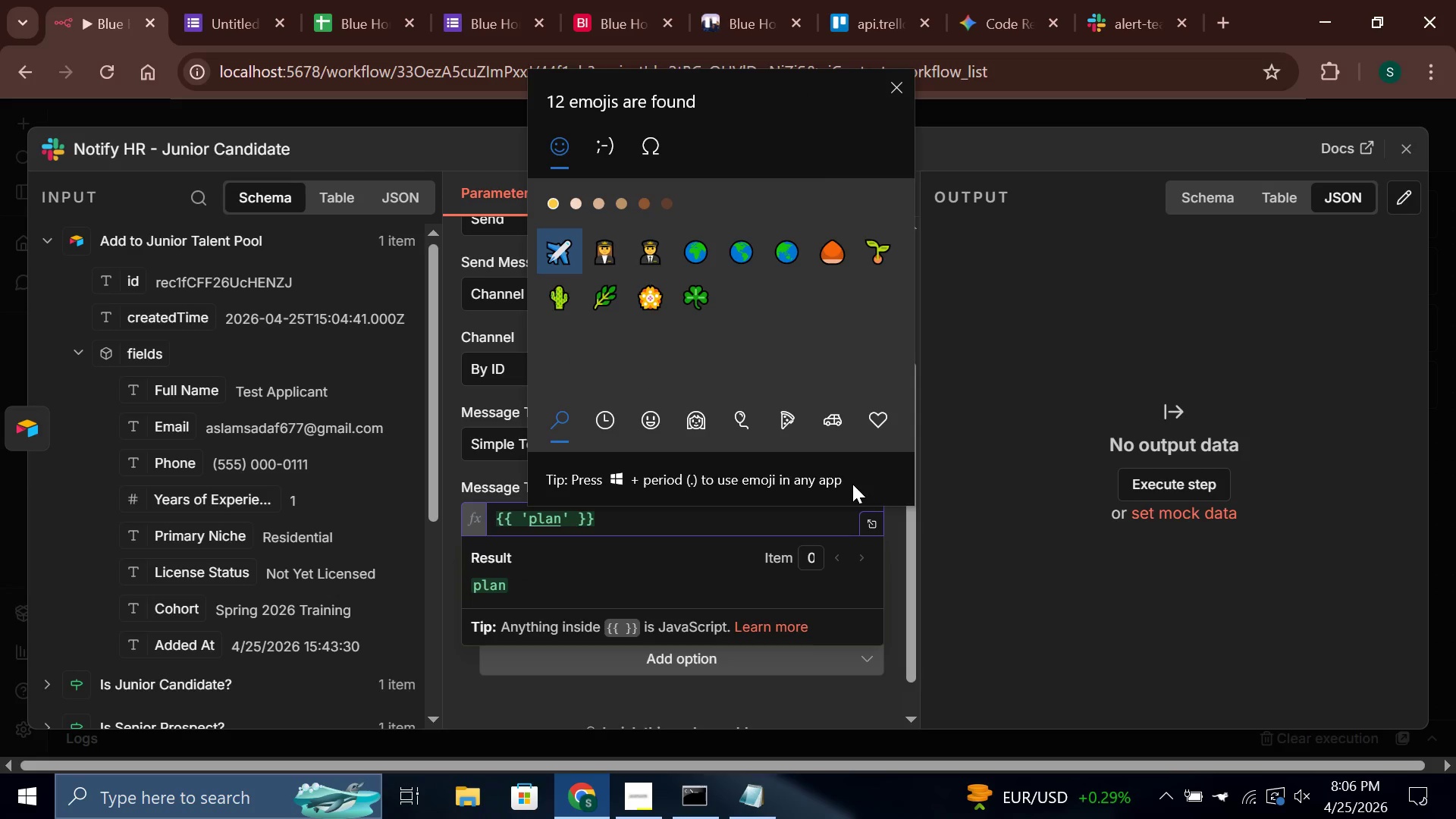 
key(ArrowDown)
 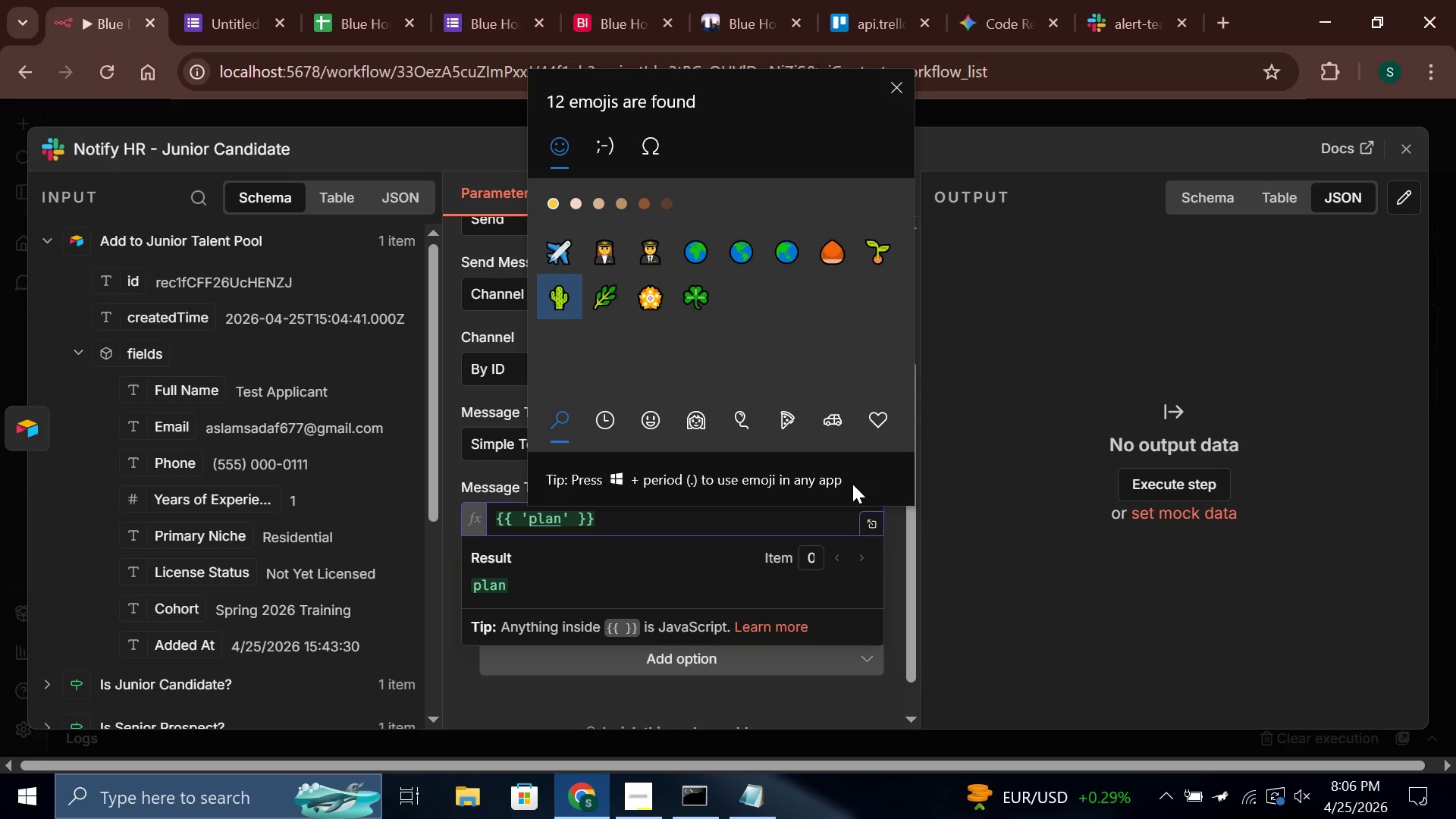 
key(ArrowRight)
 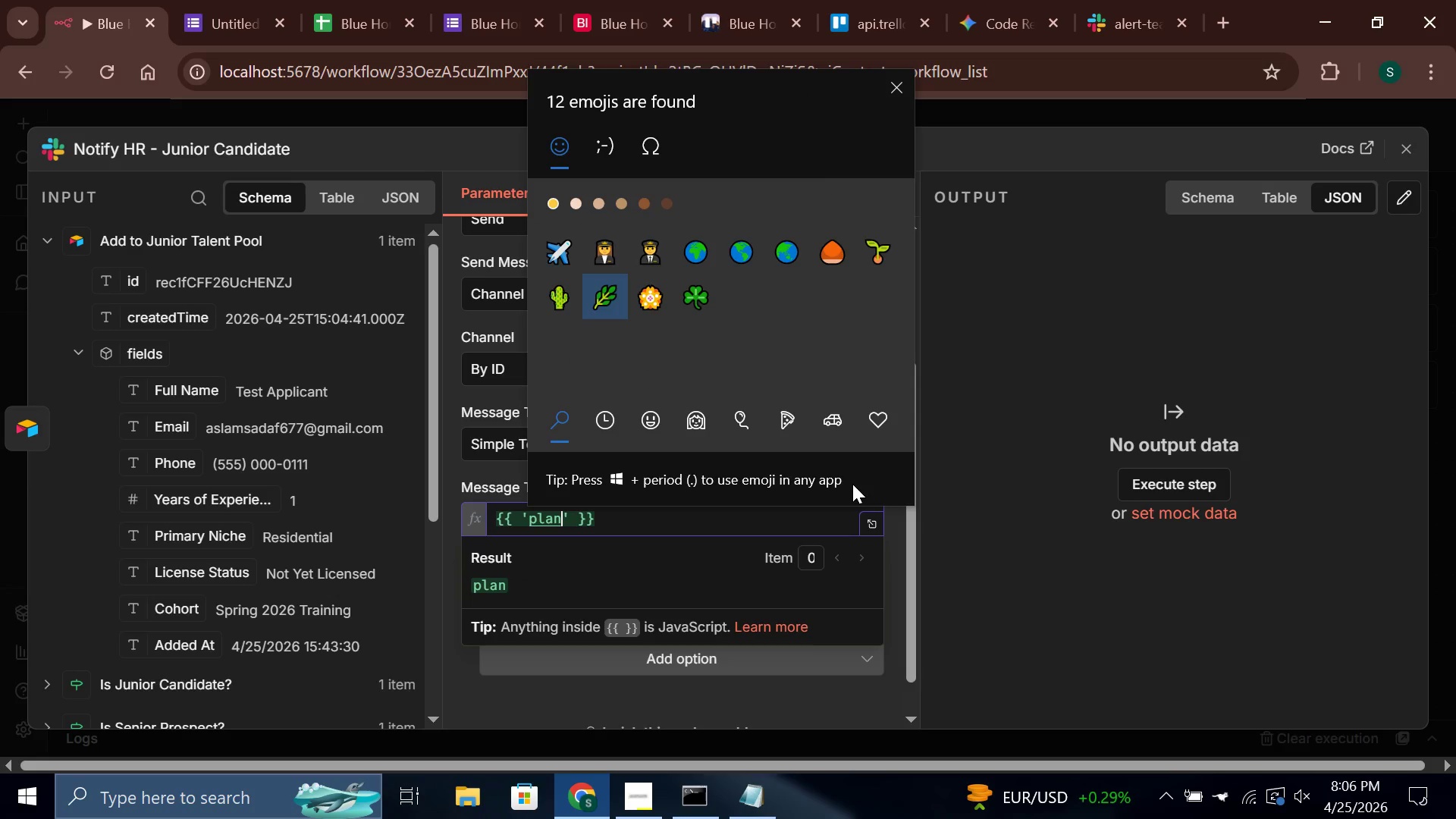 
key(ArrowUp)
 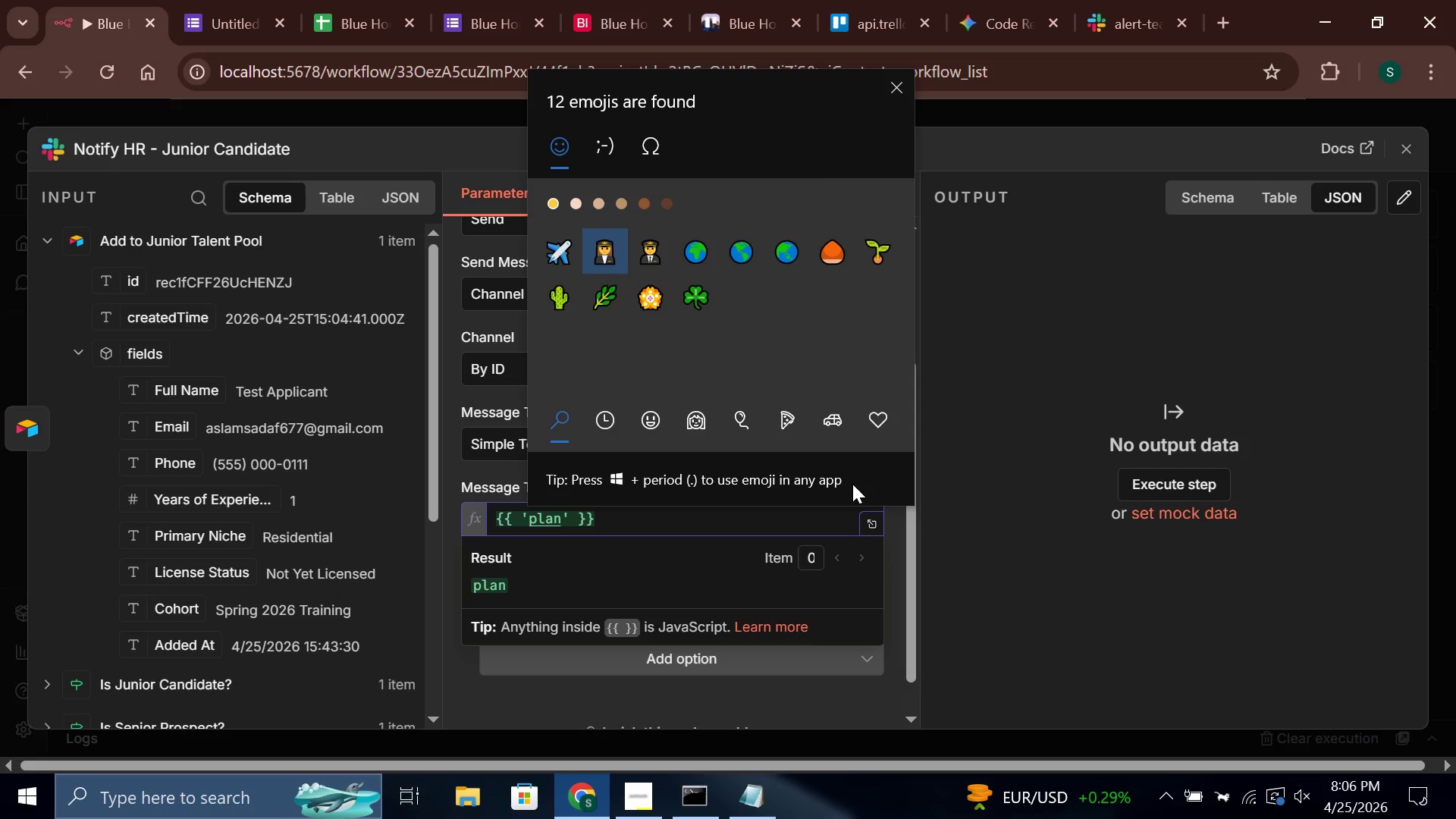 
hold_key(key=ArrowRight, duration=0.77)
 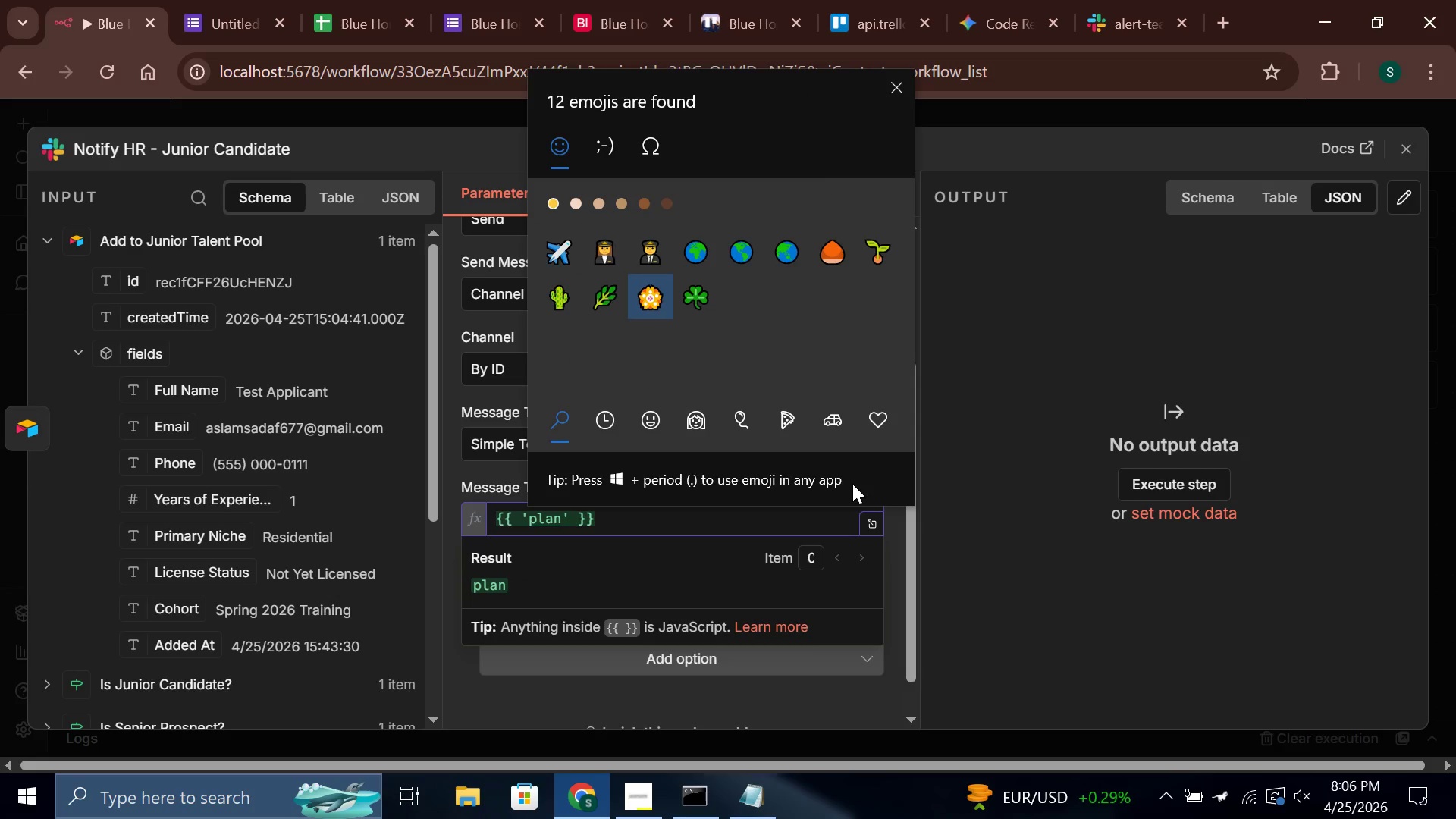 
key(ArrowLeft)
 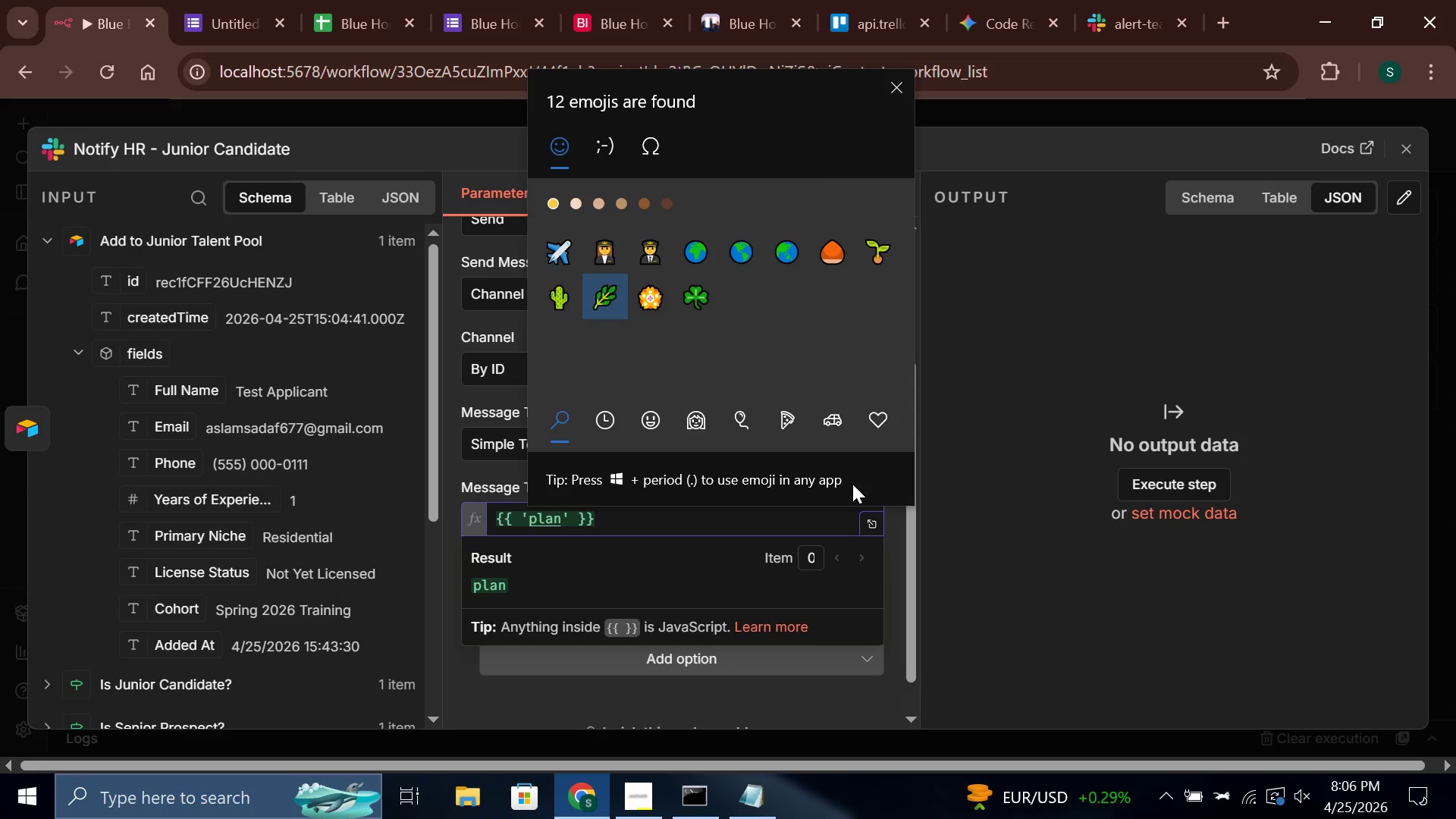 
key(ArrowLeft)
 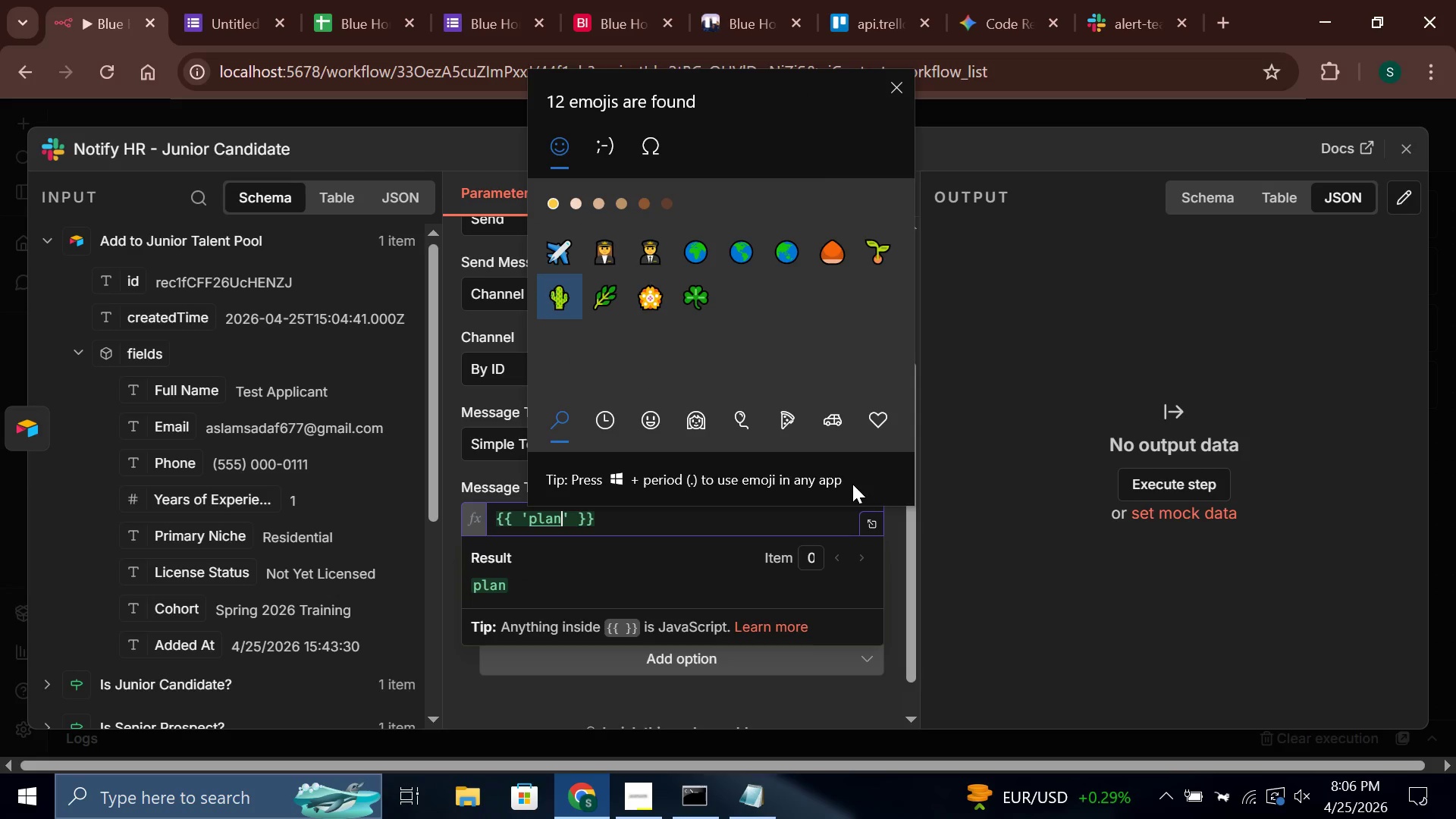 
key(ArrowLeft)
 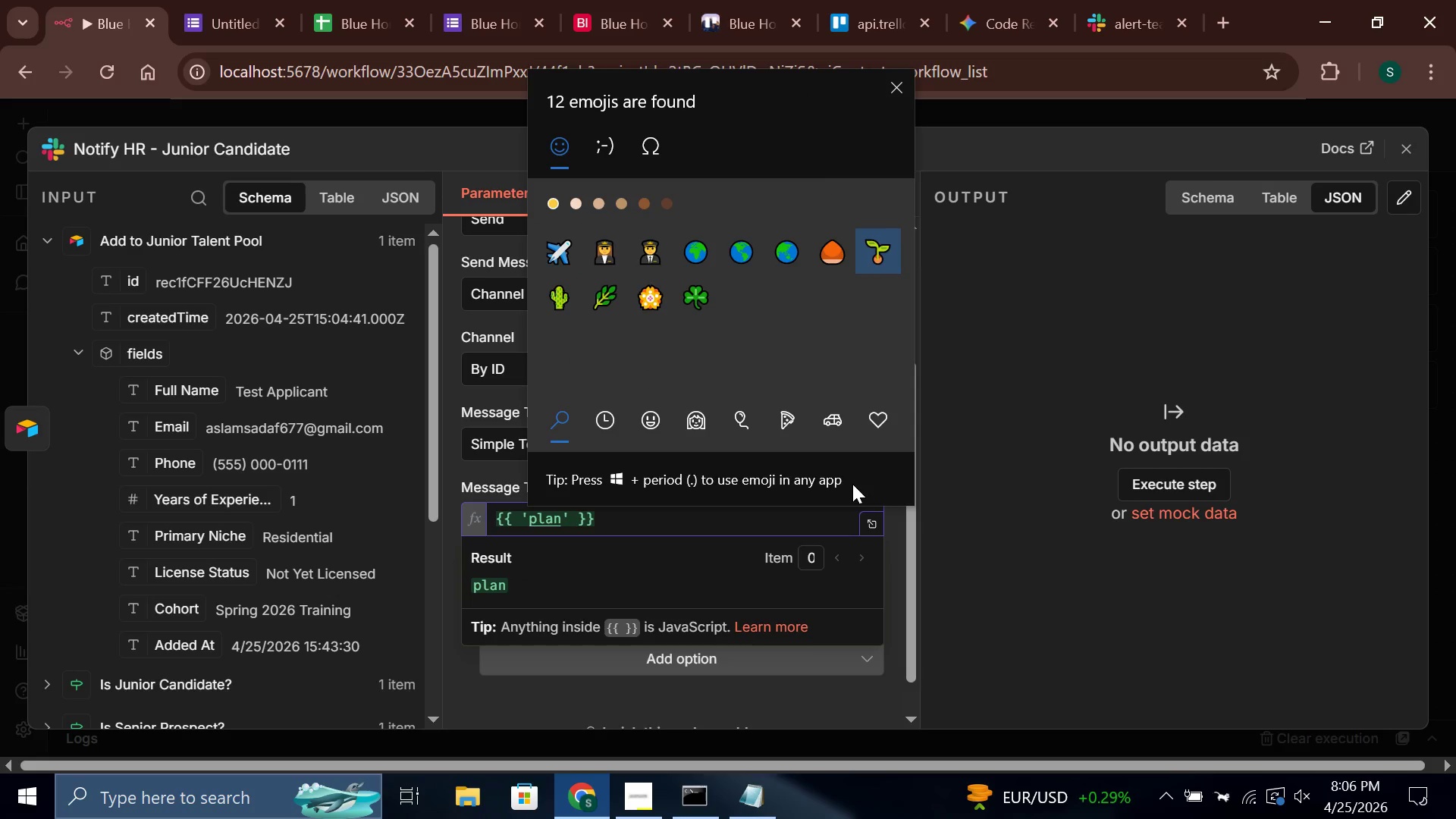 
key(Enter)
 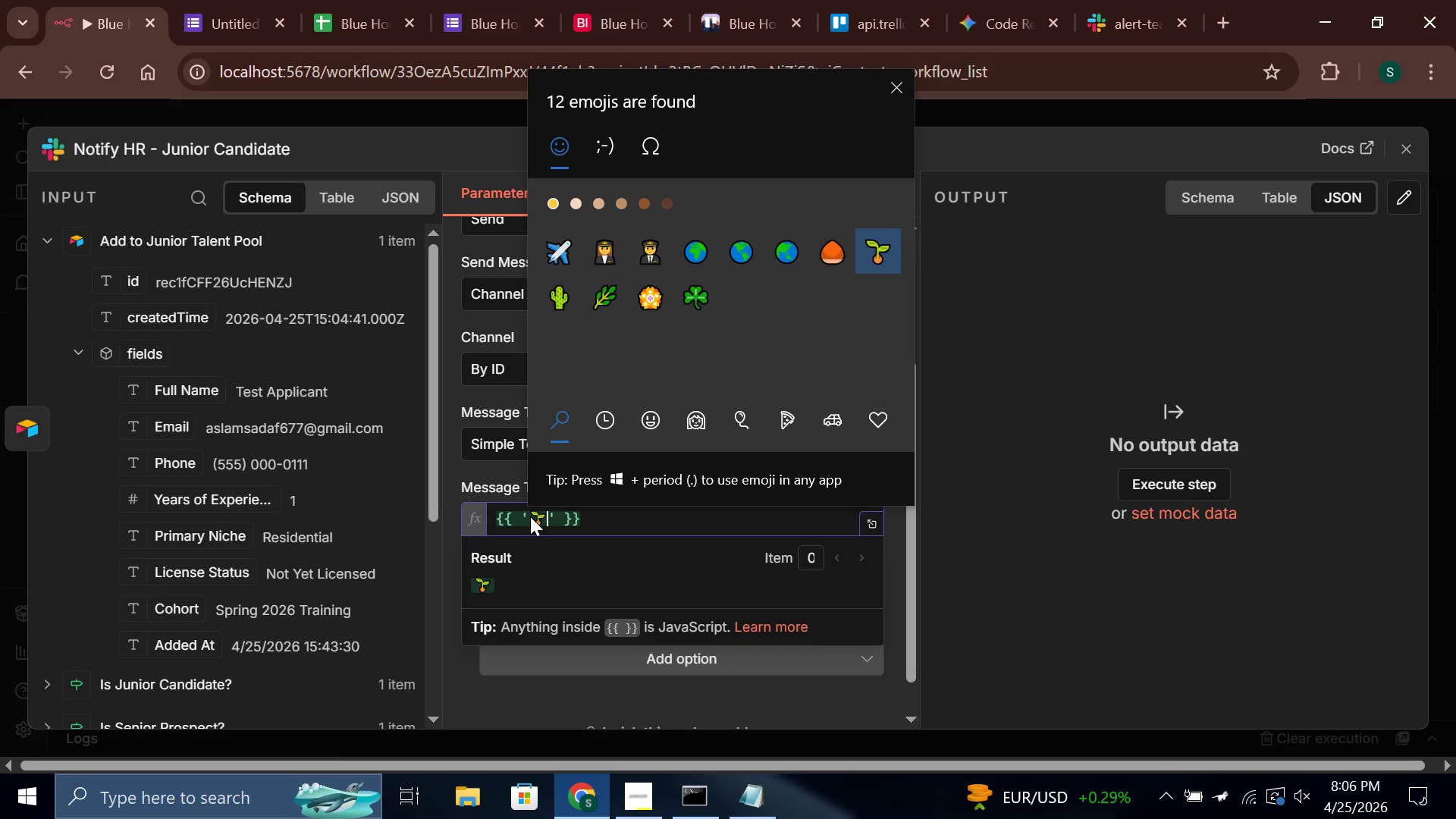 
left_click([544, 519])
 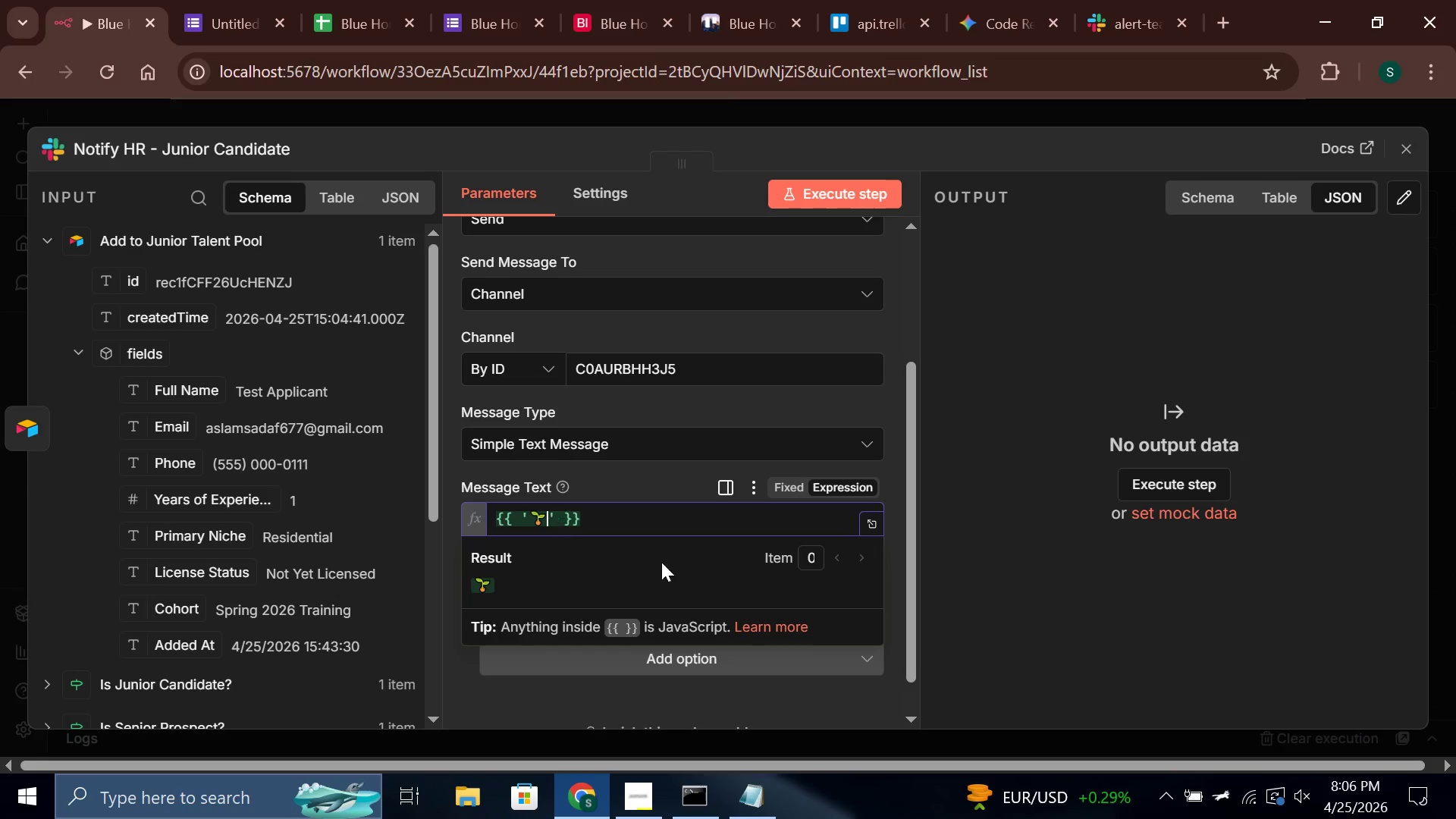 
type( *JUNIOR CANDIDATE ADDED - Tanlent)
 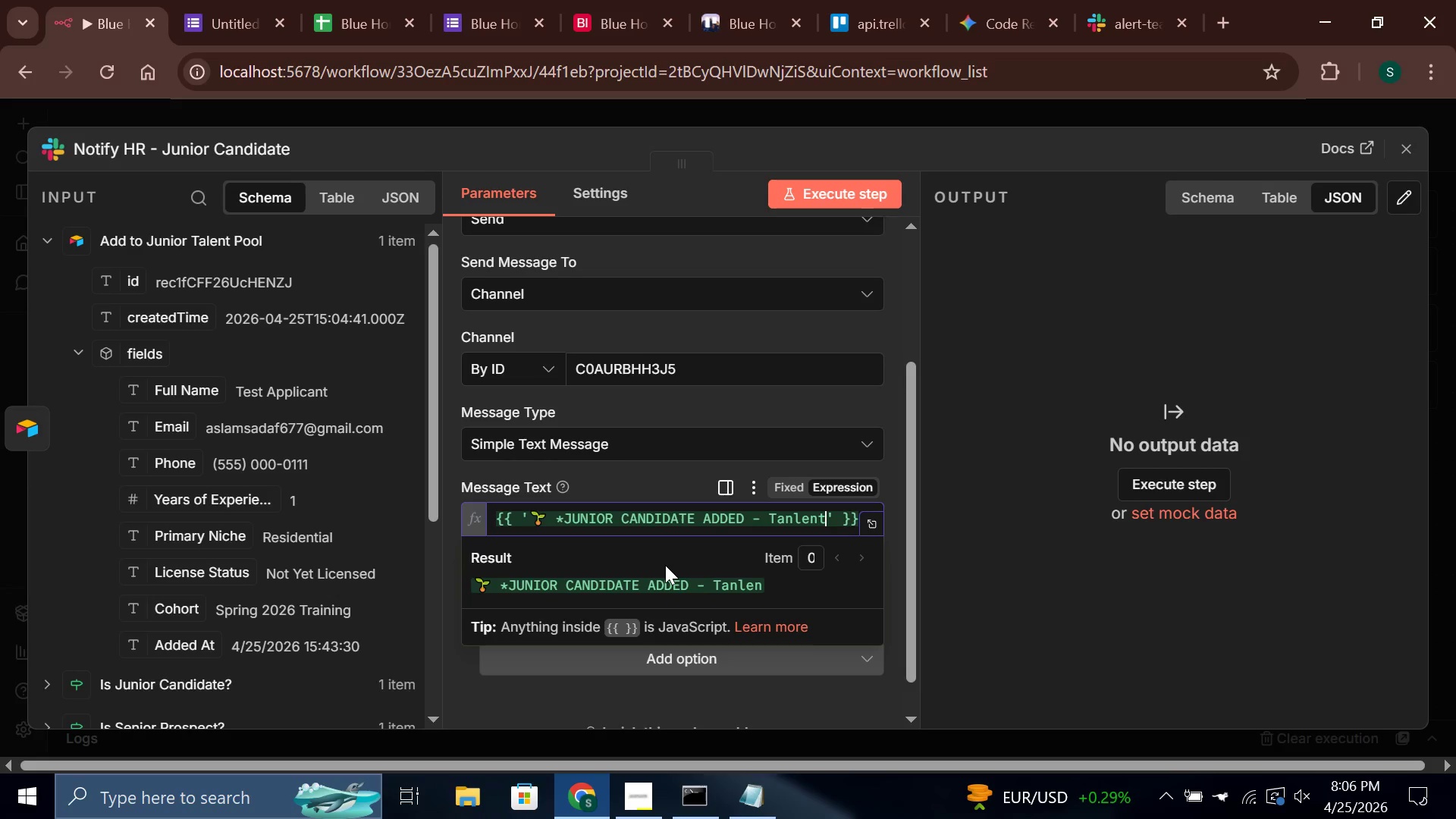 
wait(135.03)
 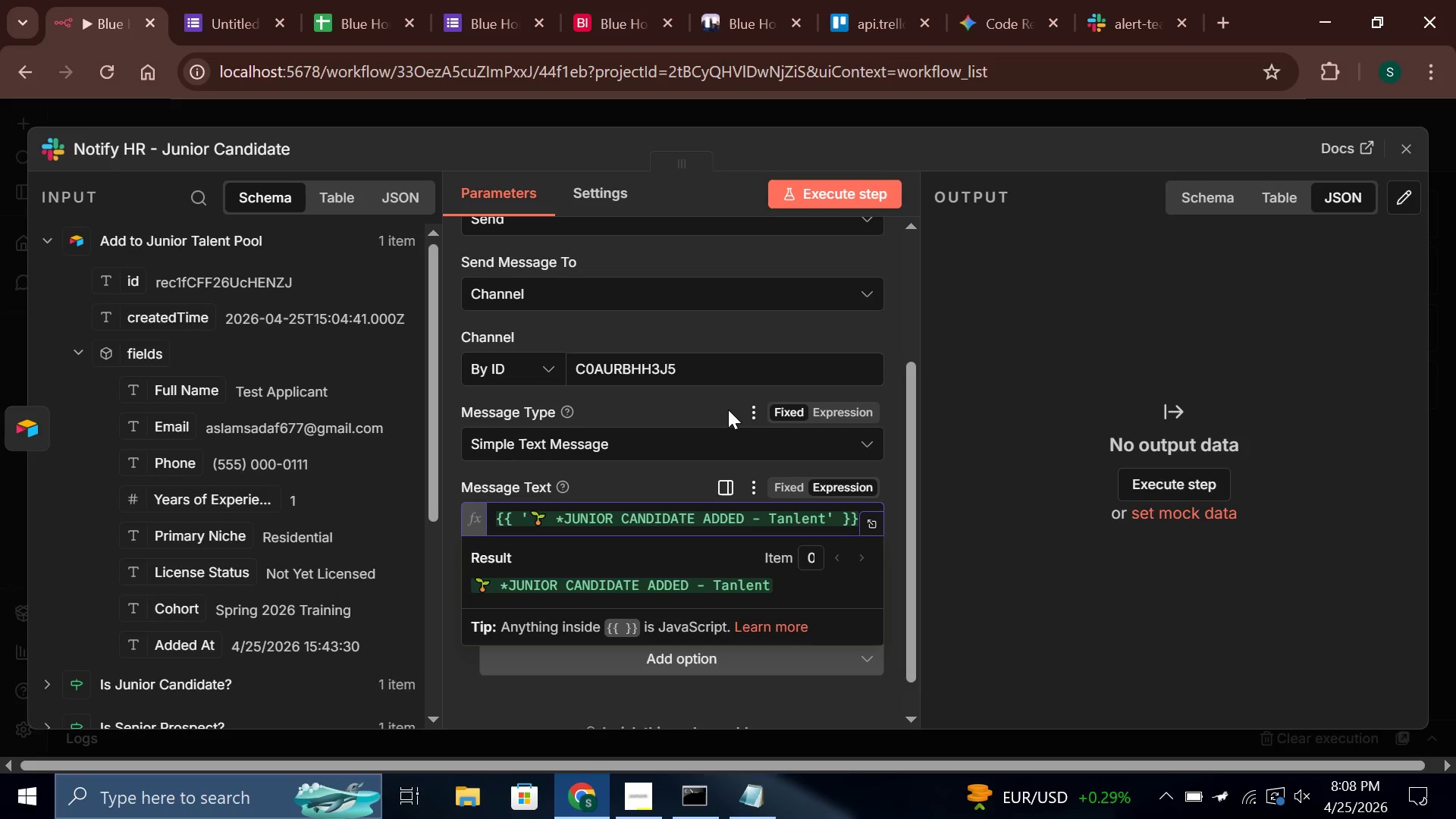 
type( Pool Update*)
 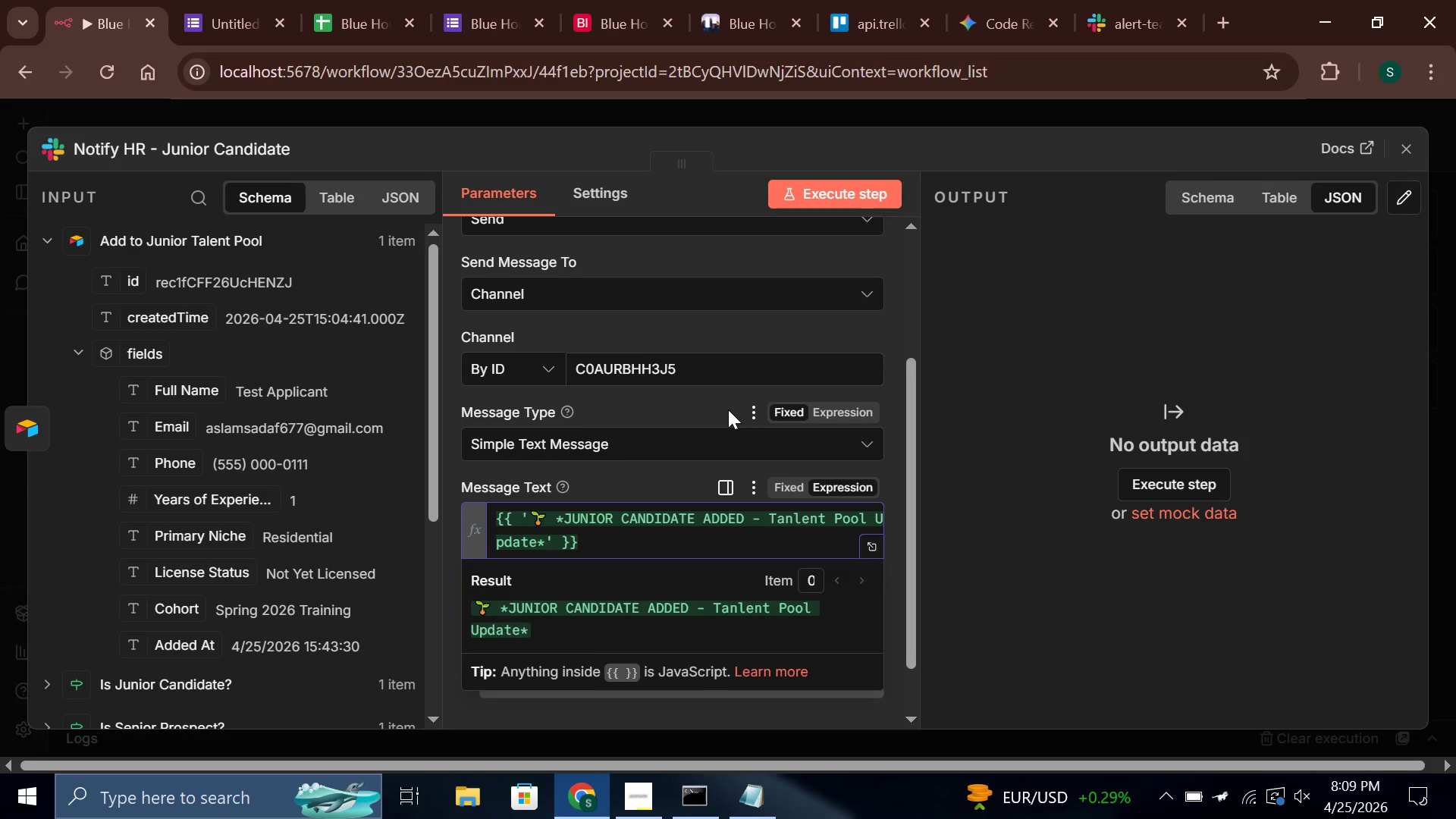 
key(Backslash)
 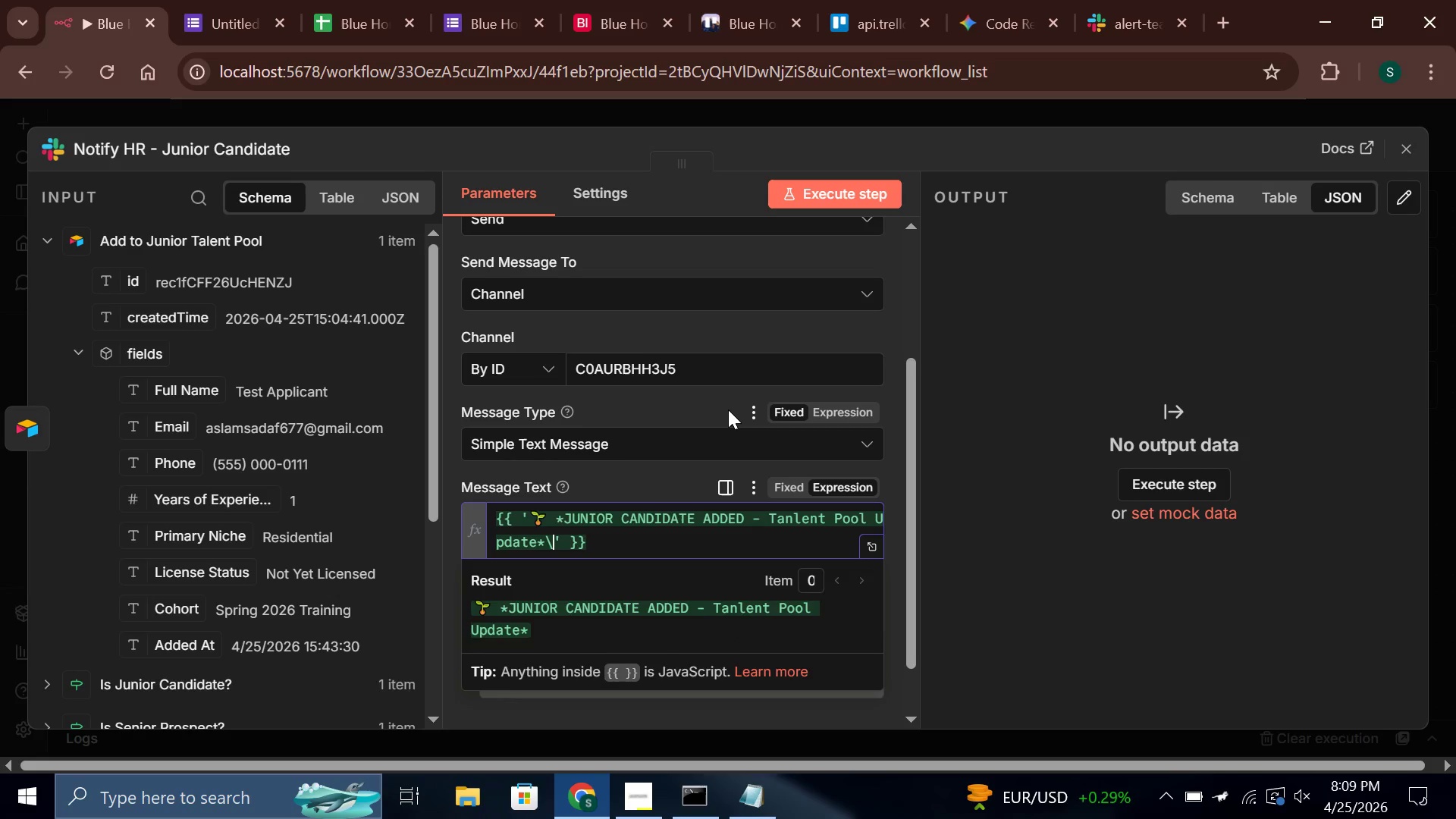 
key(N)
 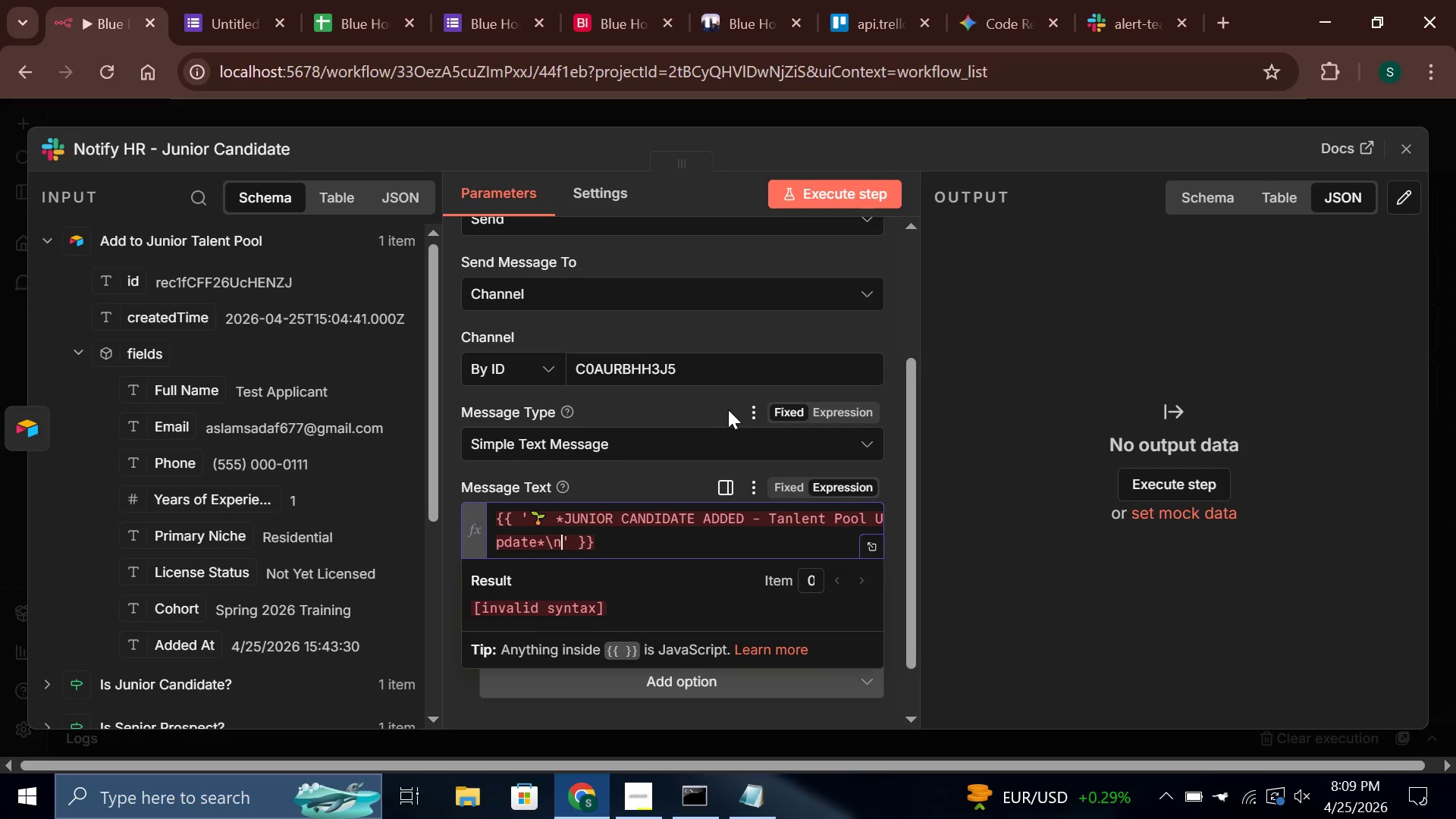 
key(Backslash)
 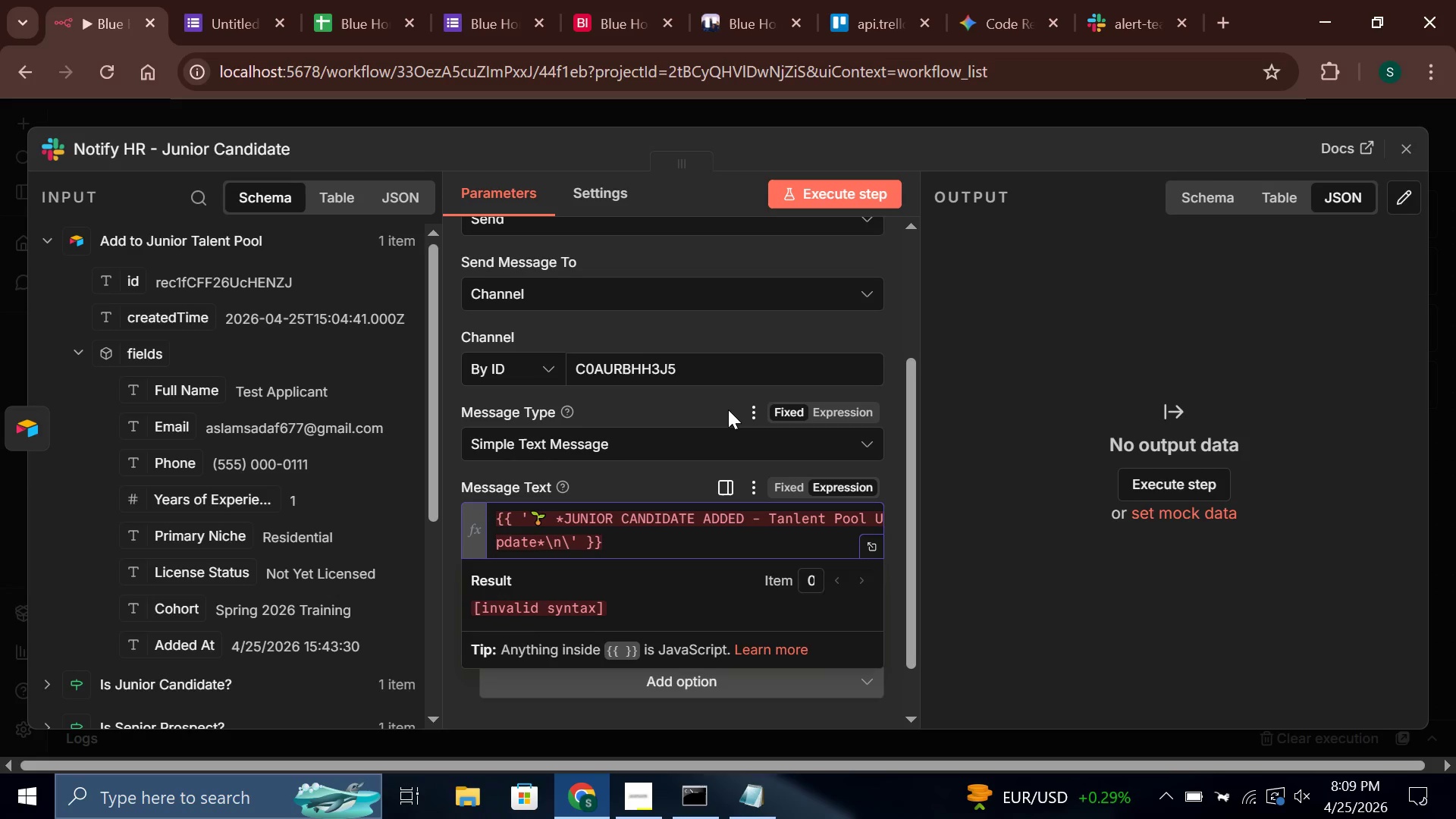 
key(N)
 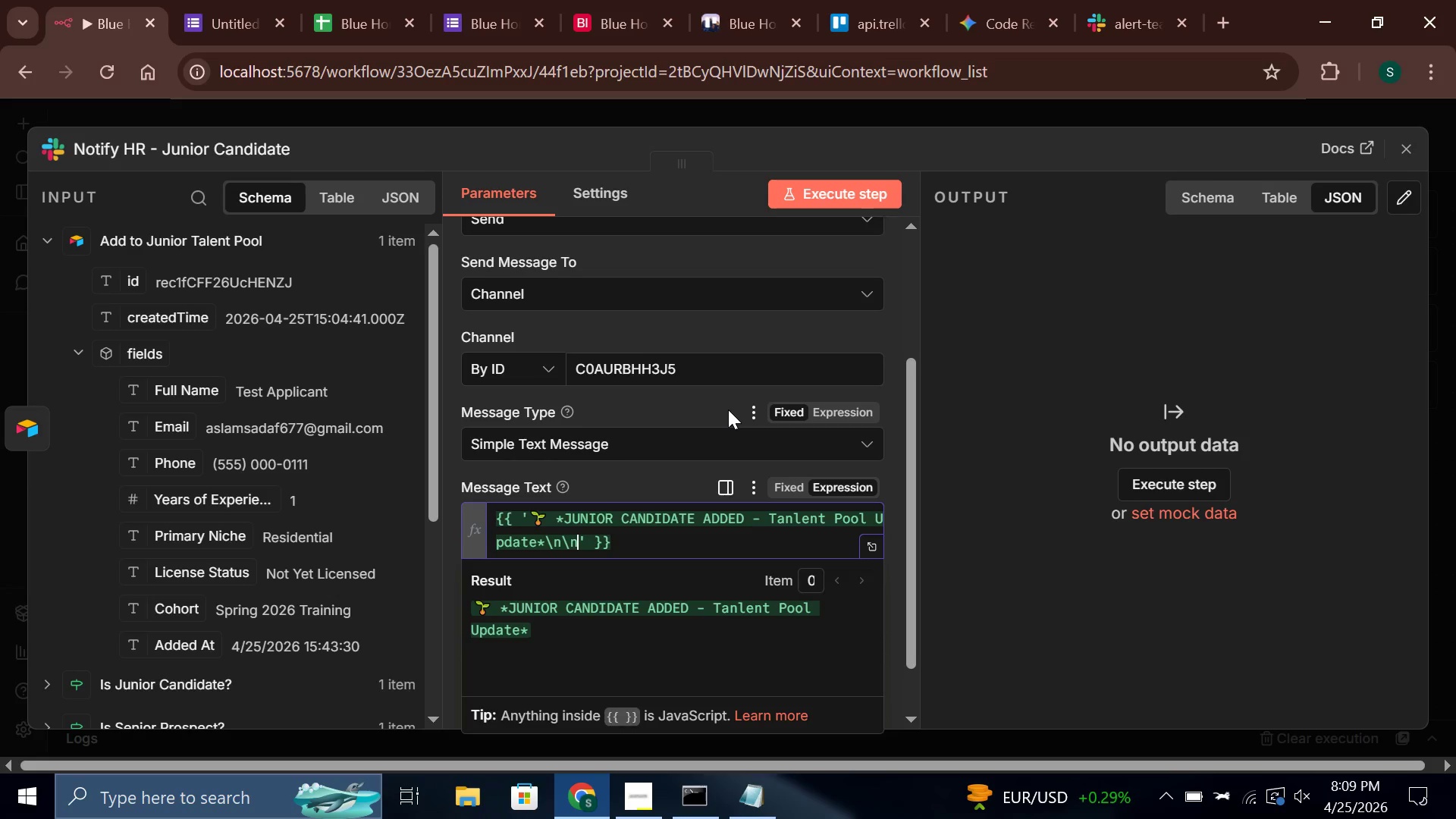 
type(A new junior candidate has been logged for the next)
 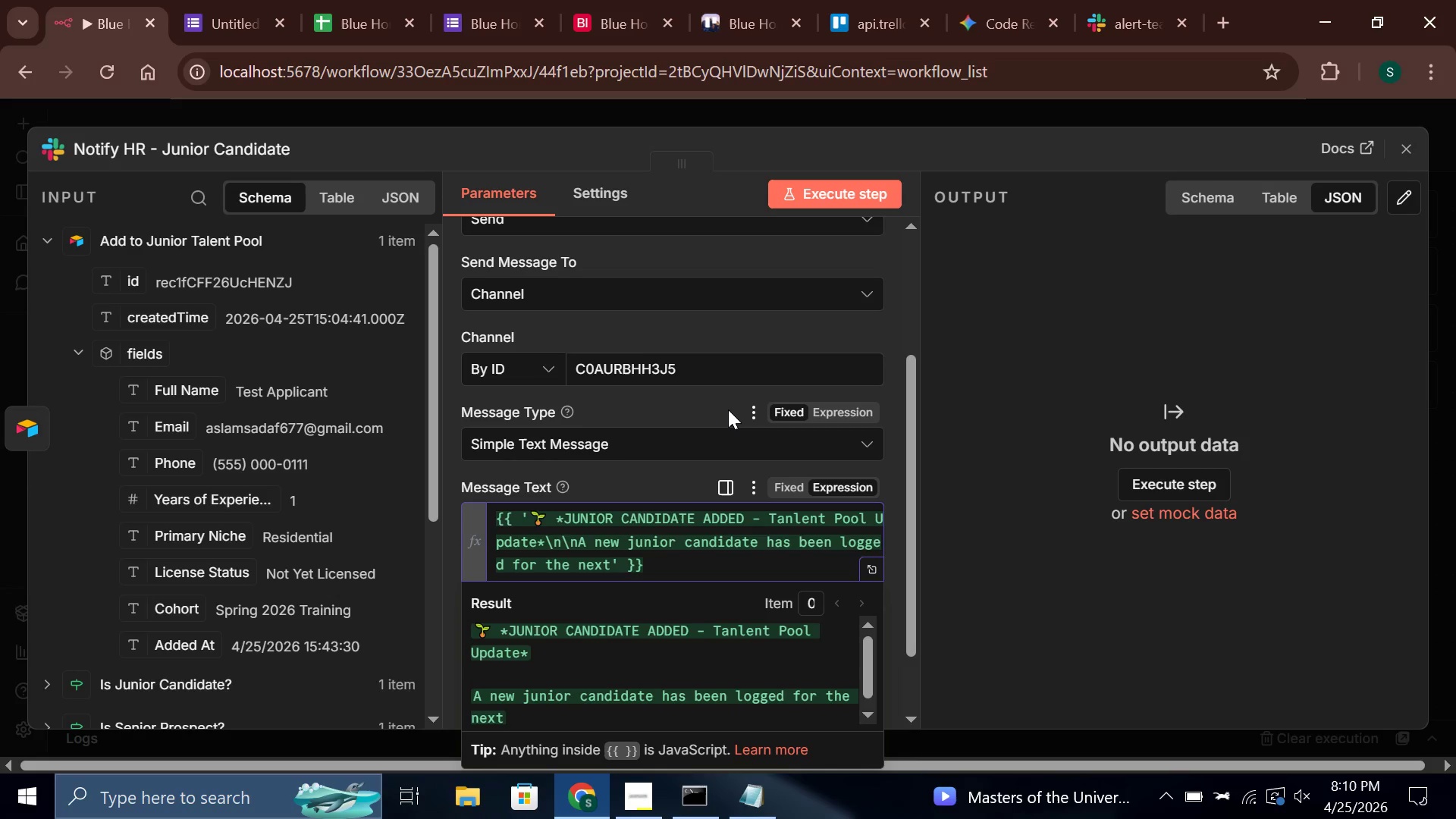 
wait(68.39)
 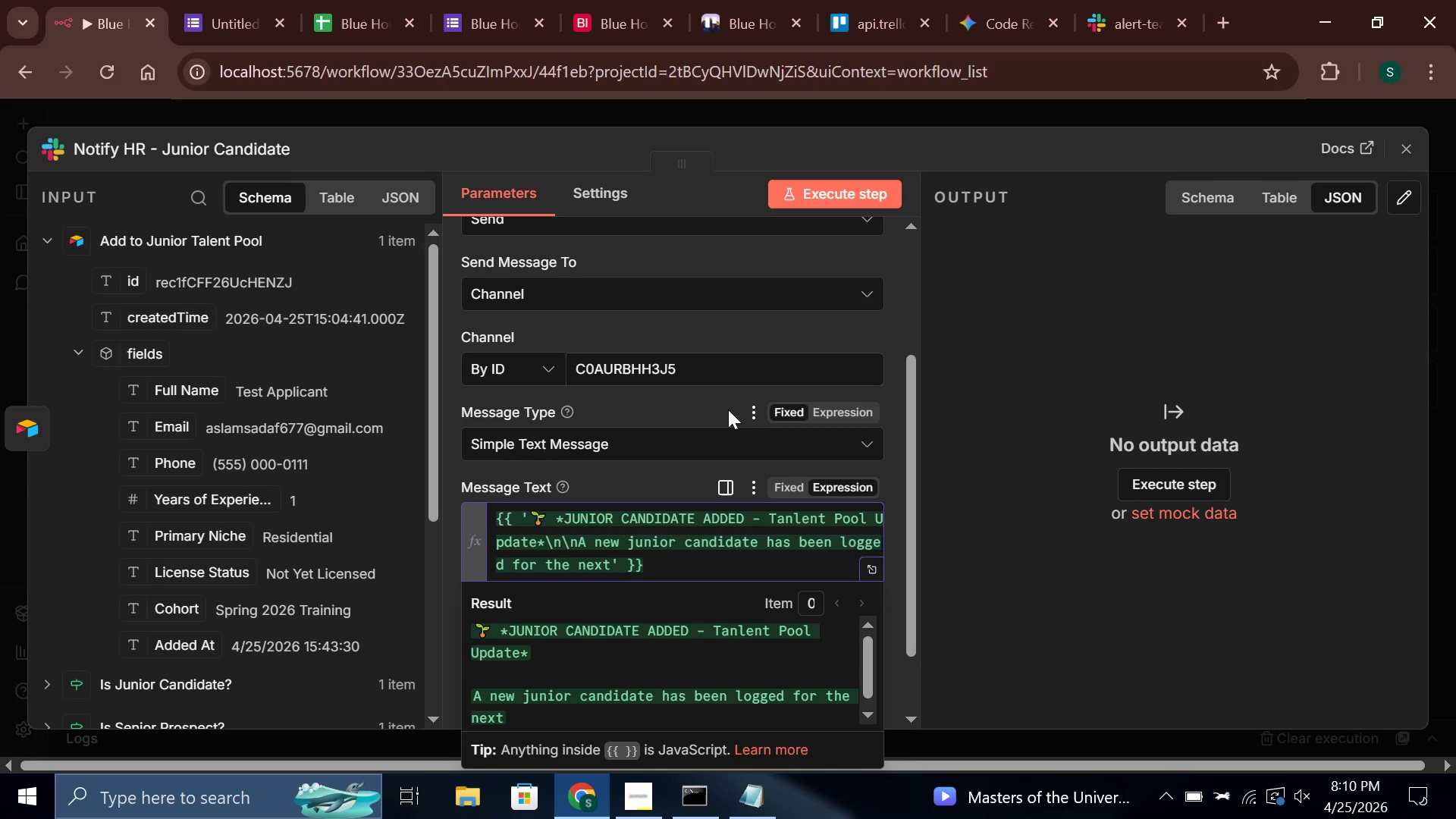 
type( training sohort.)
 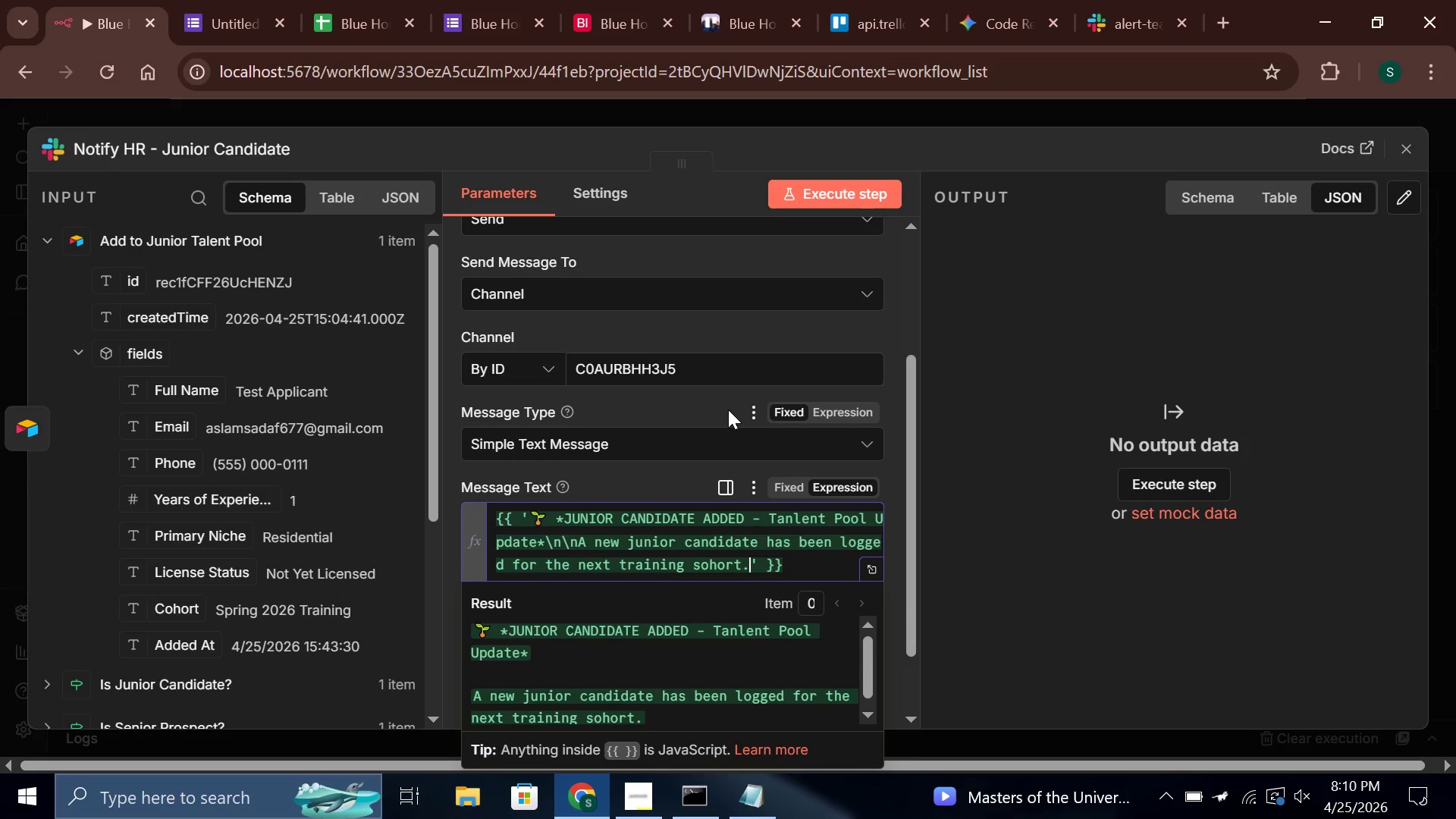 
key(ArrowLeft)
 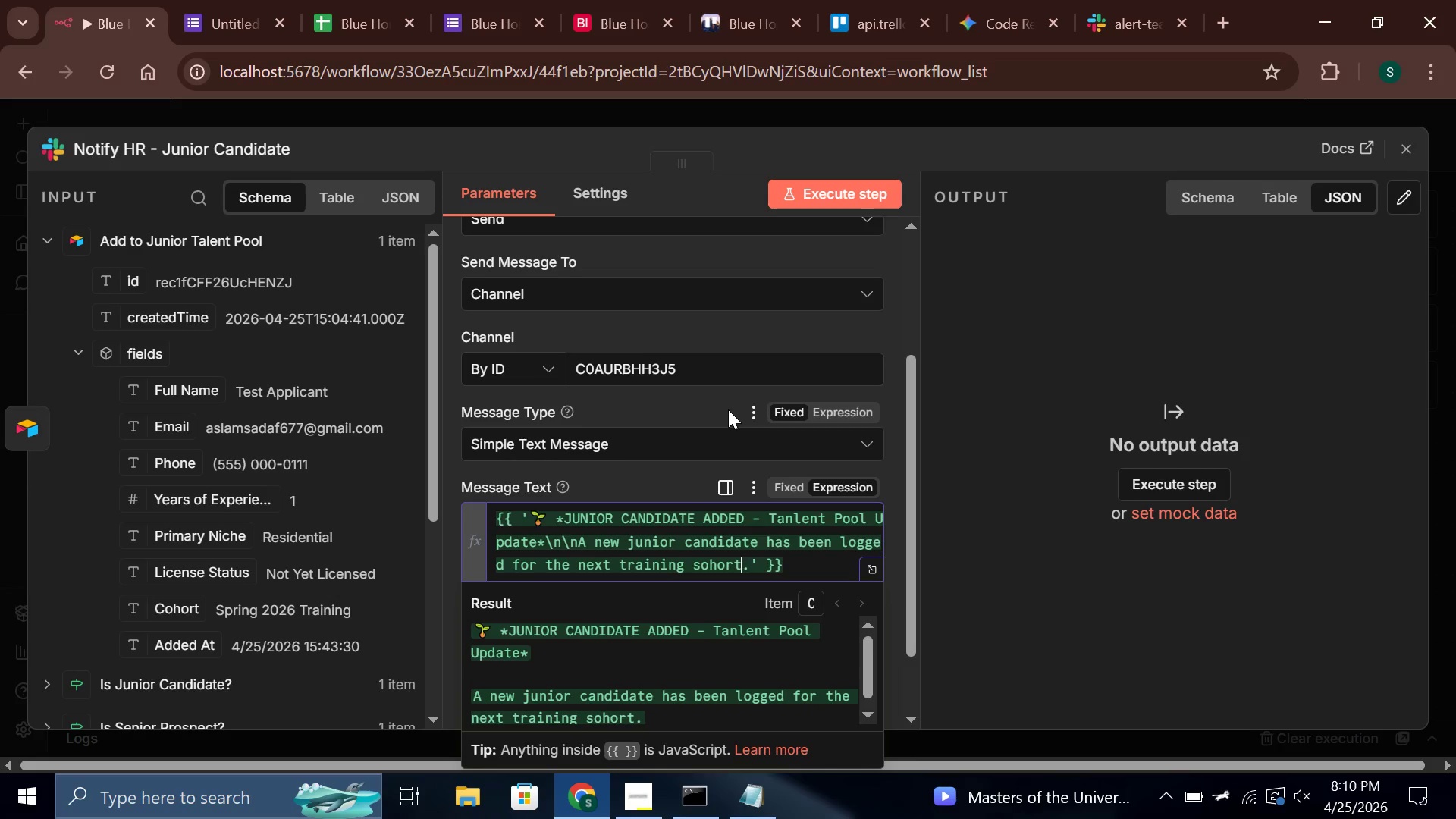 
key(ArrowLeft)
 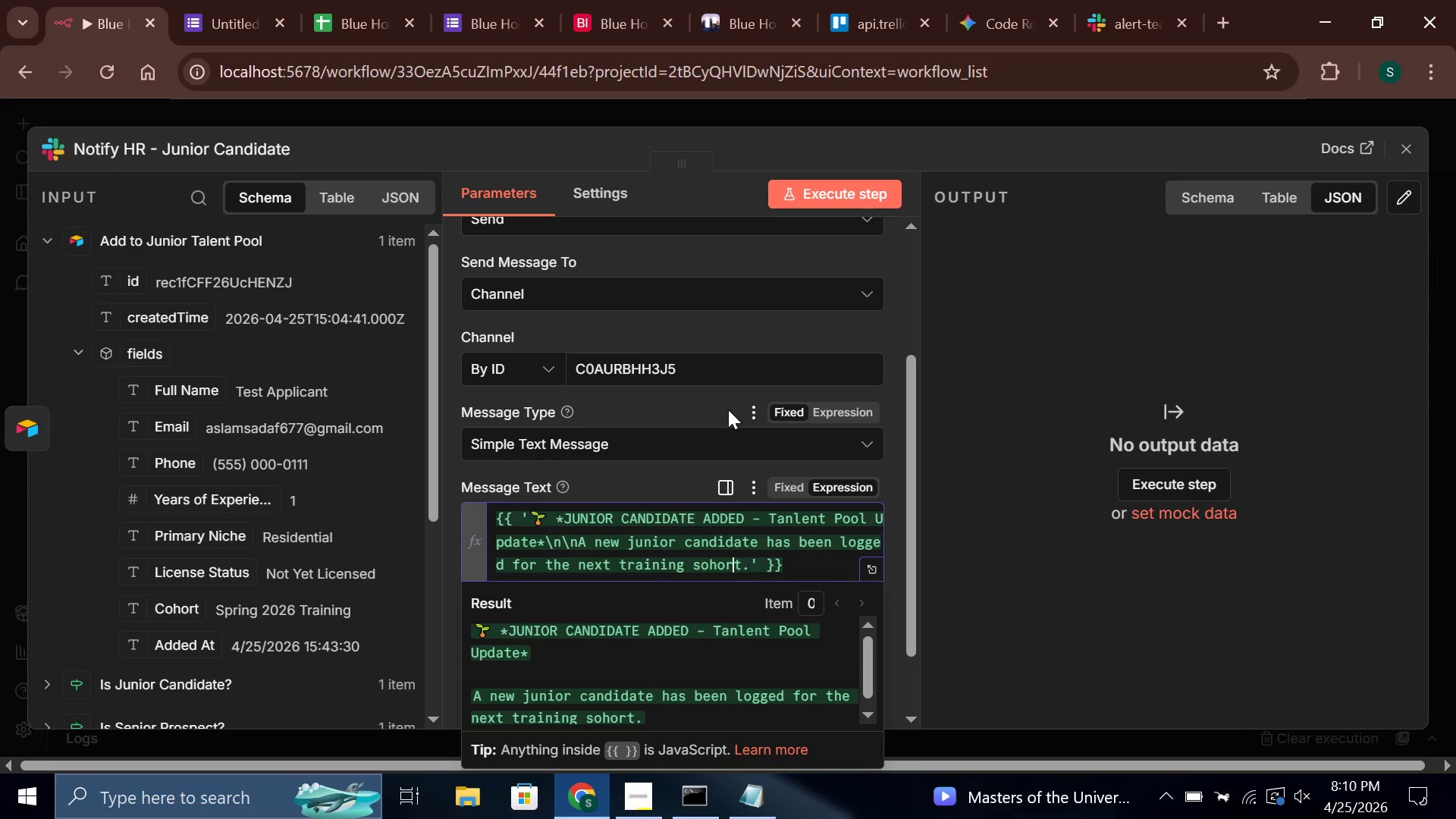 
key(ArrowLeft)
 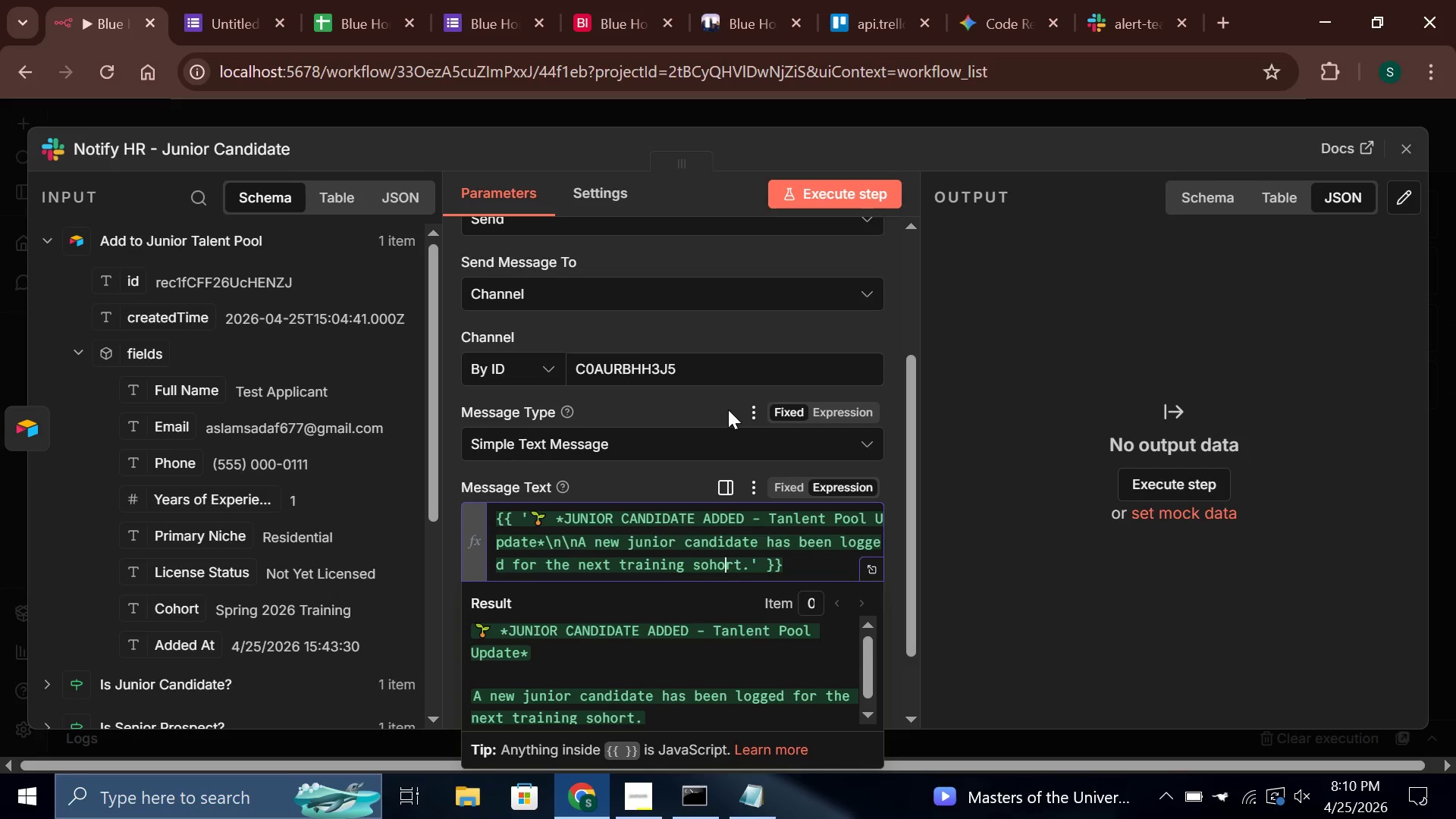 
key(ArrowLeft)
 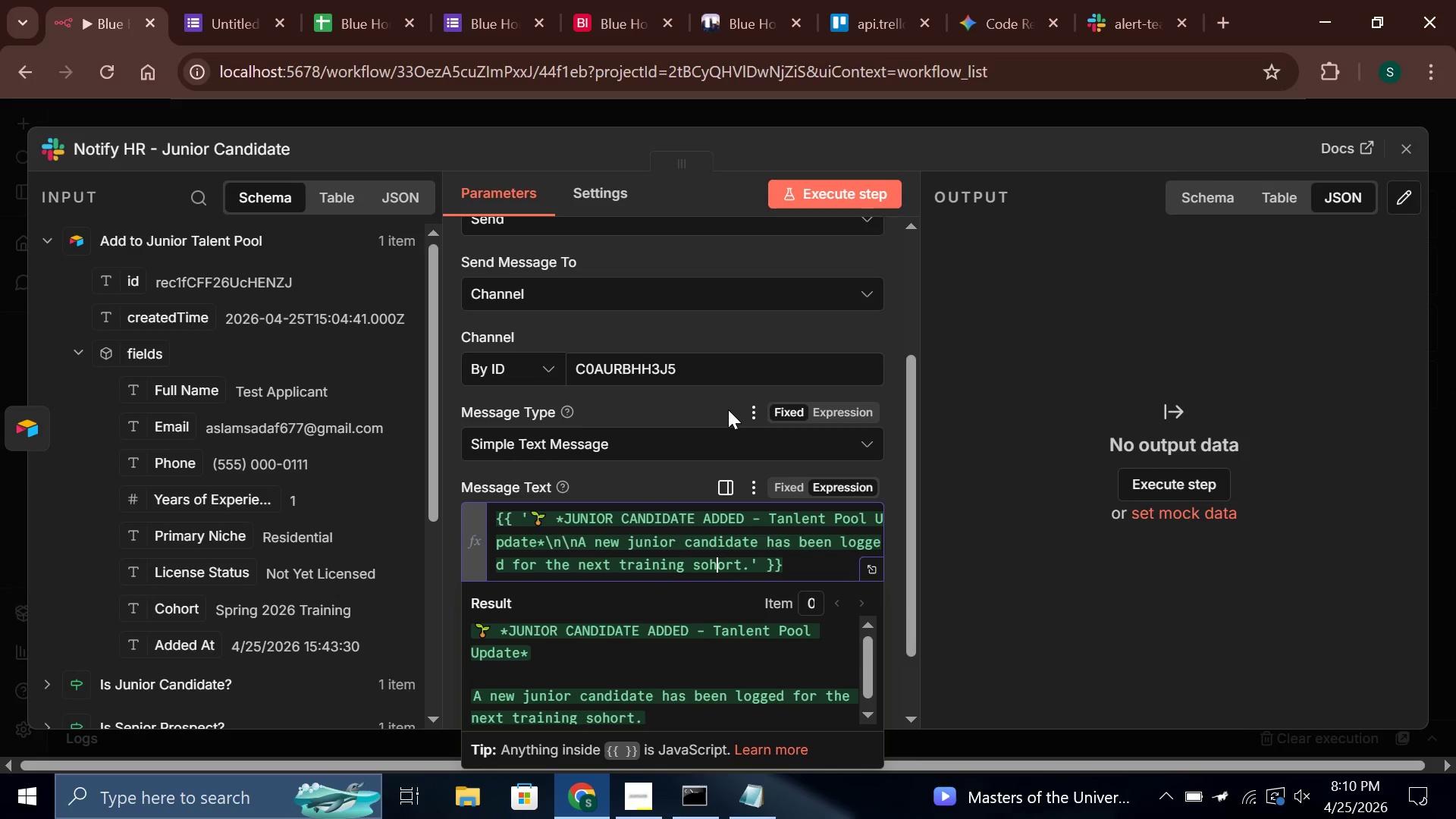 
key(ArrowLeft)
 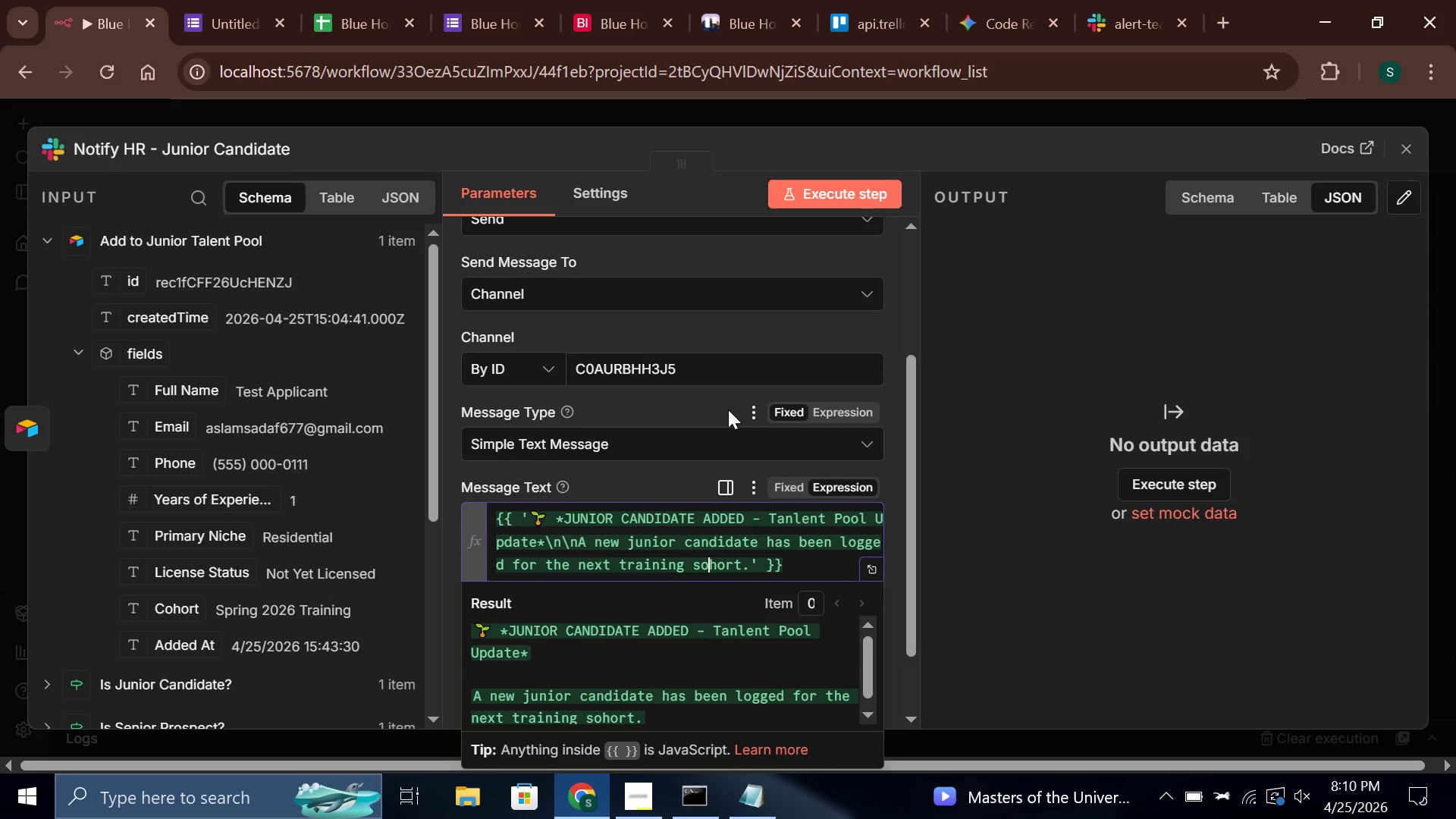 
key(ArrowLeft)
 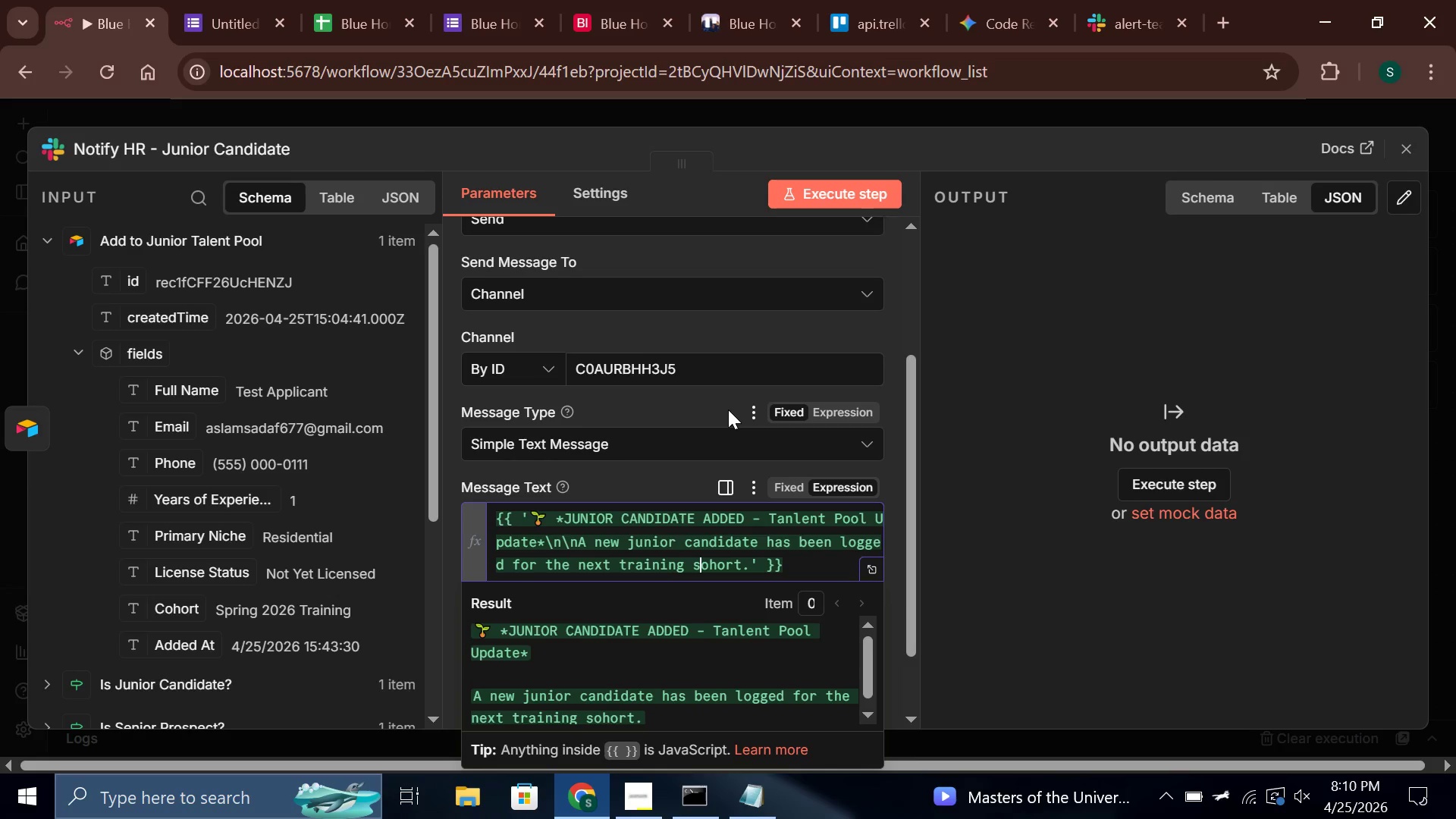 
key(Backspace)
 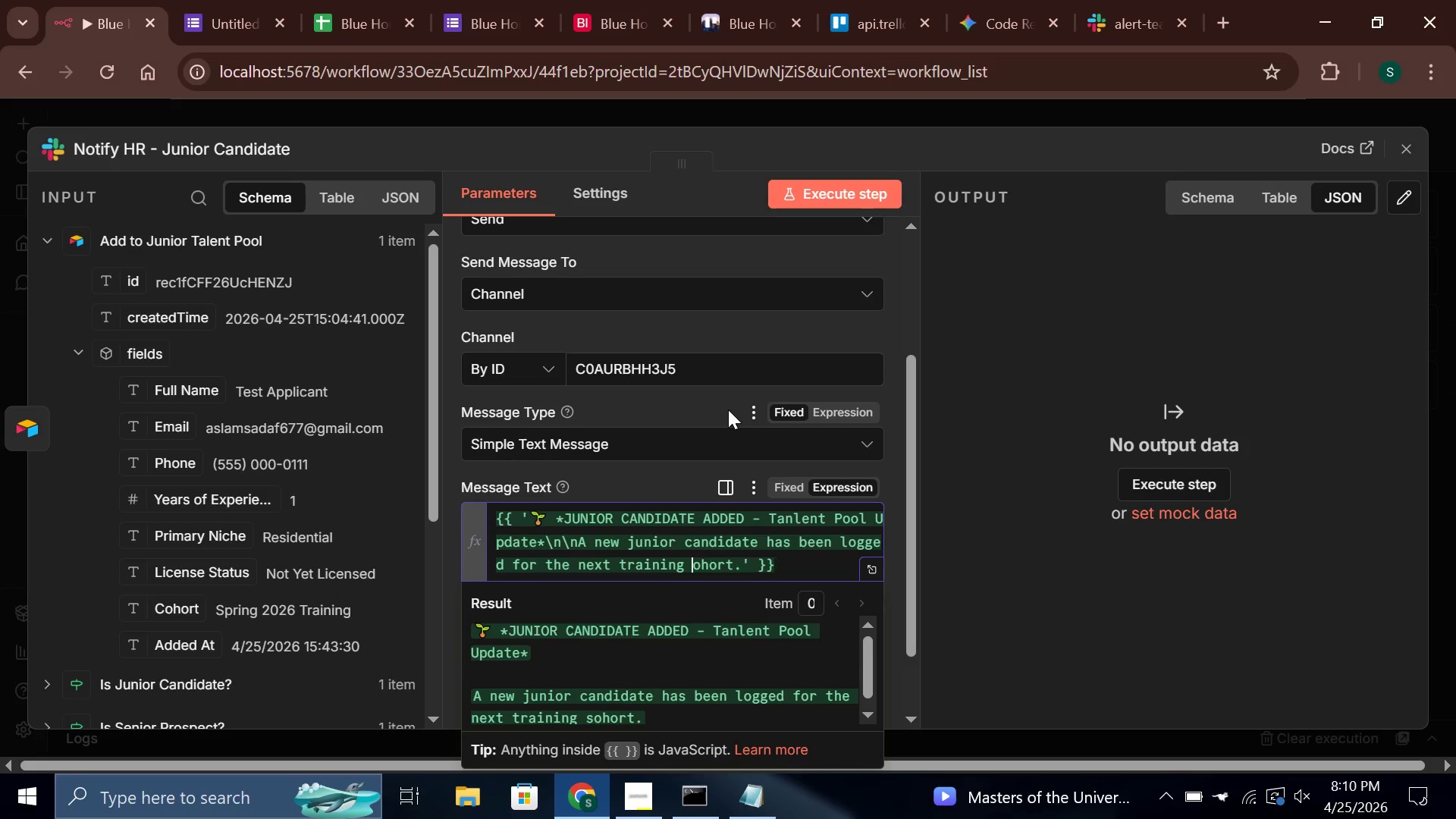 
key(C)
 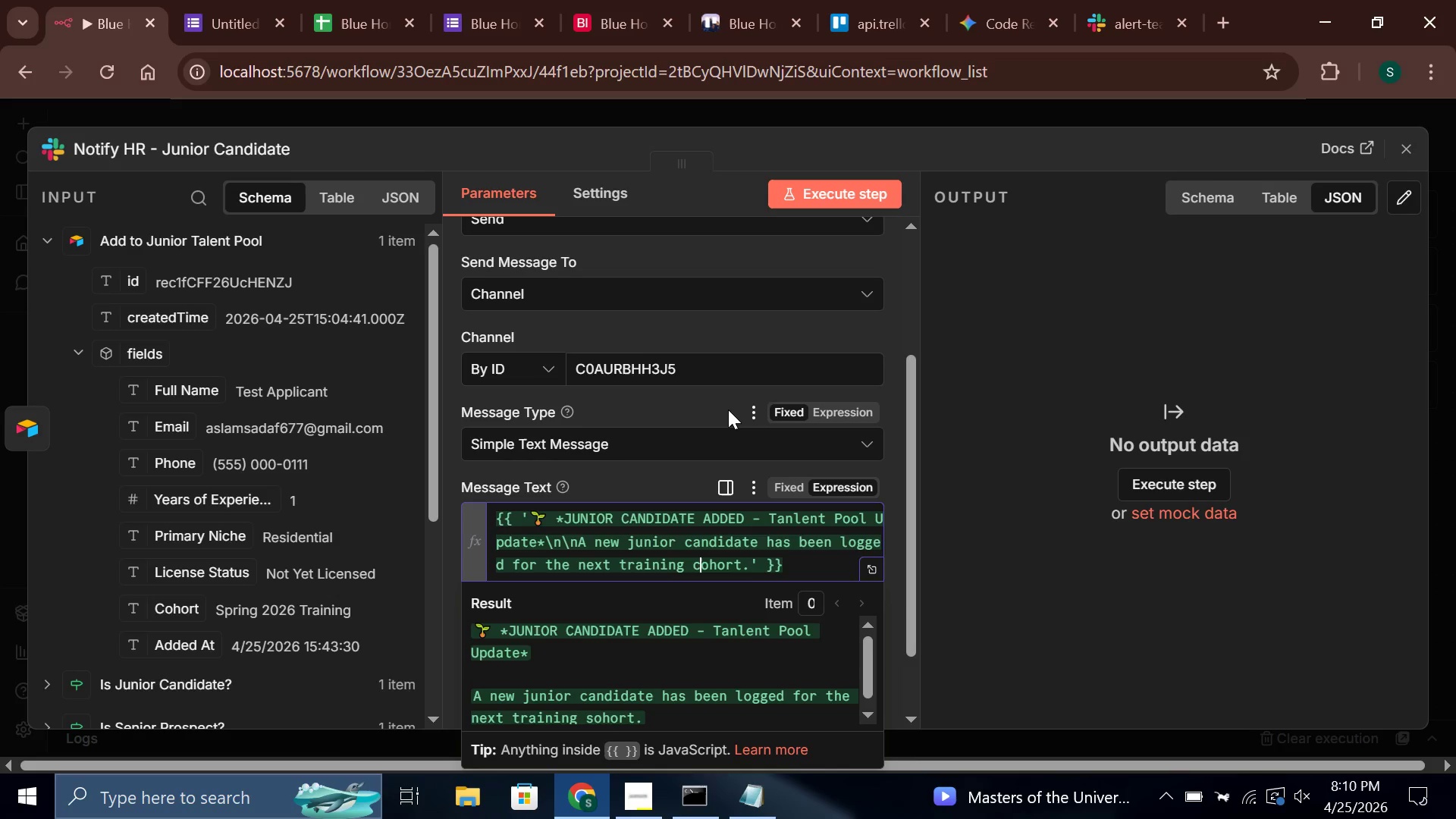 
key(ArrowRight)
 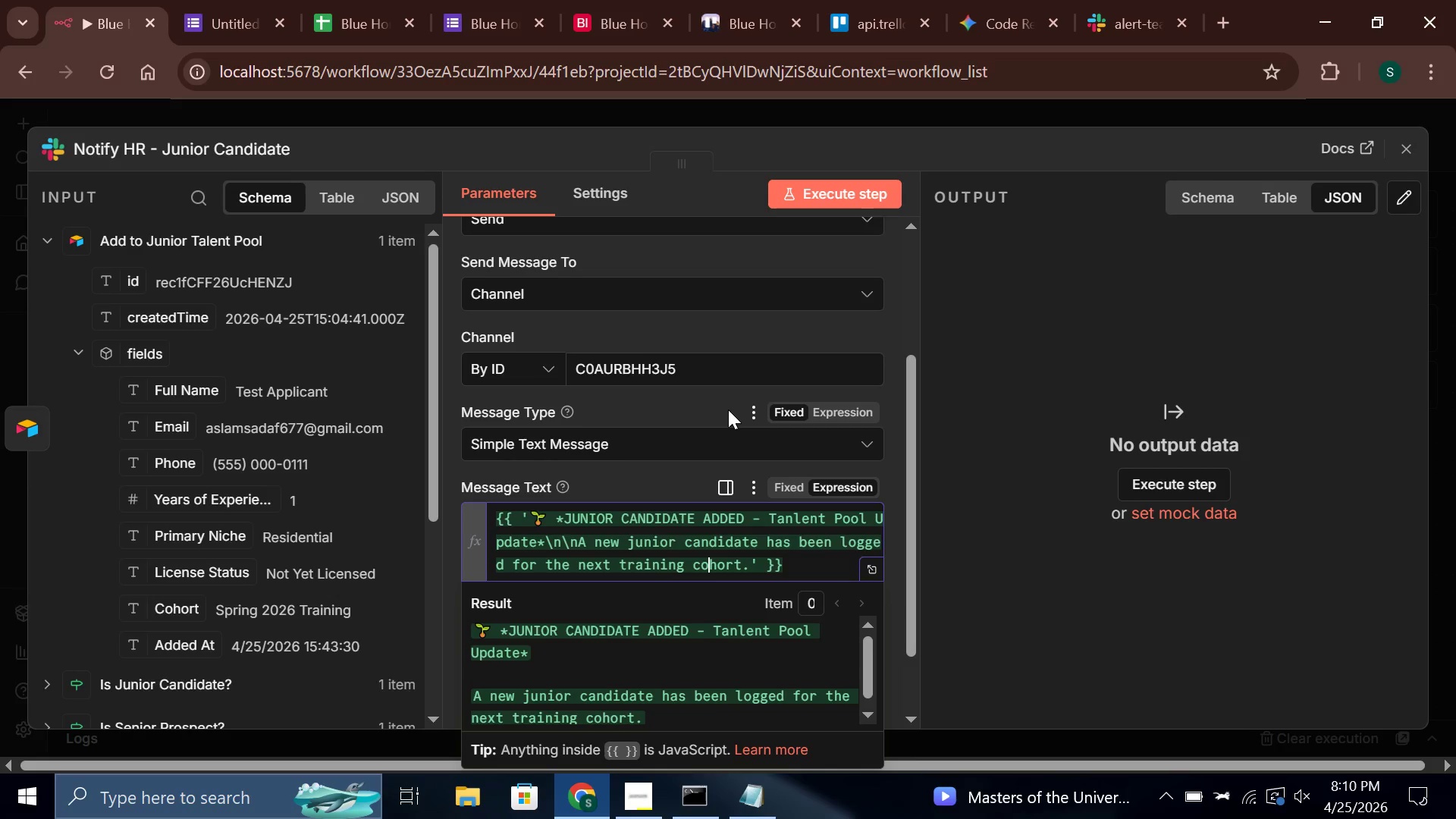 
key(ArrowRight)
 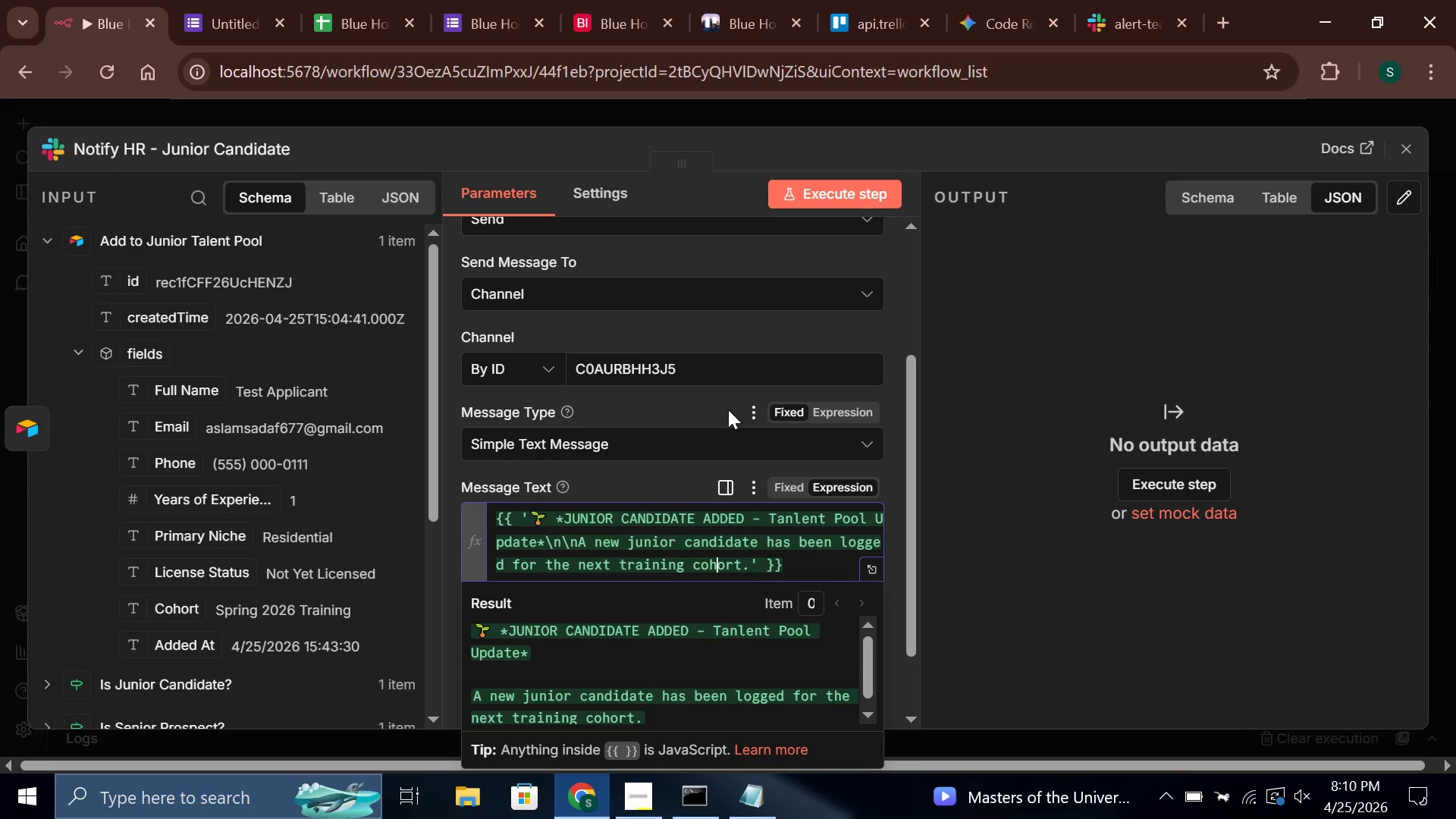 
key(ArrowRight)
 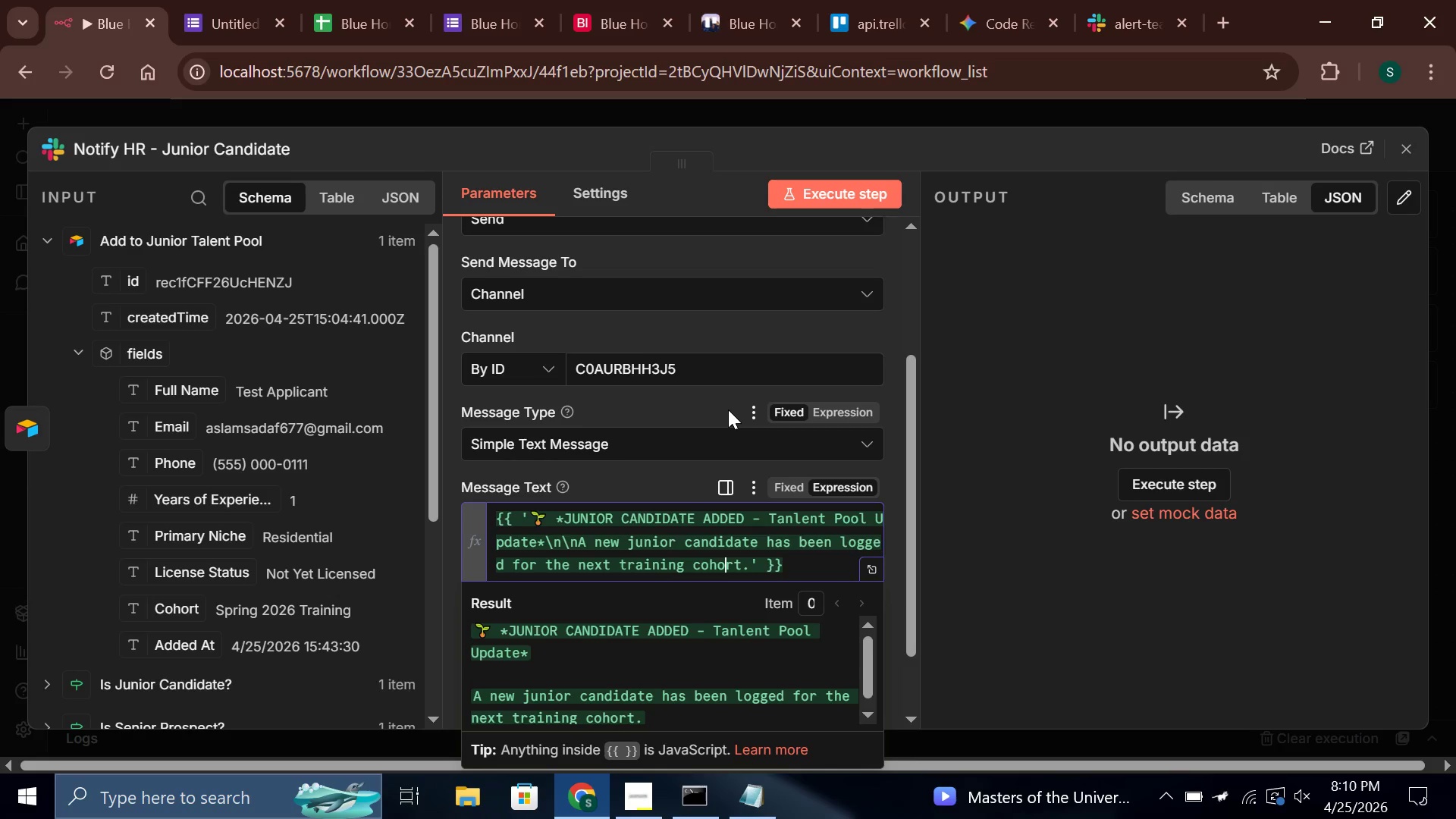 
key(ArrowRight)
 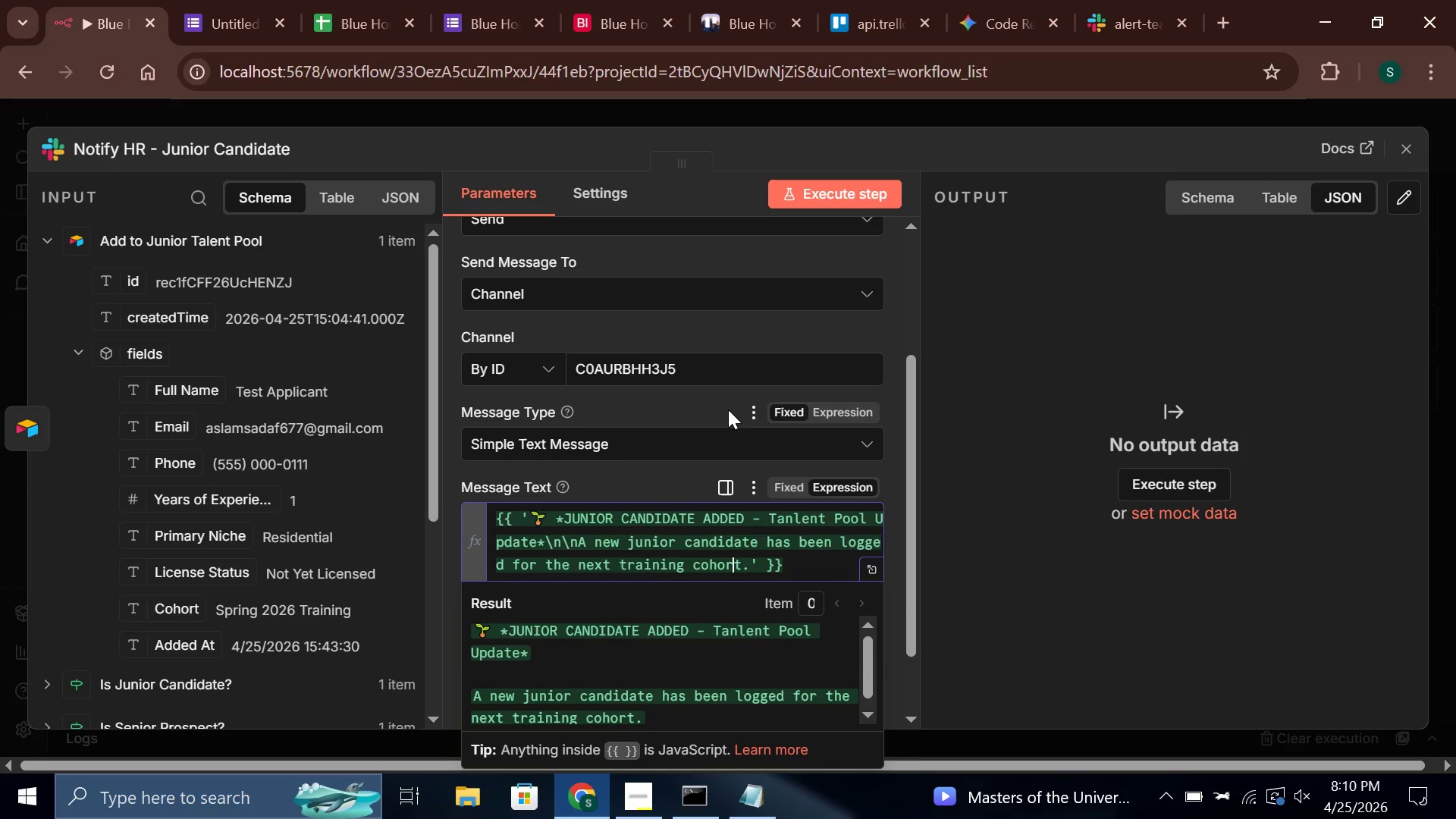 
key(ArrowRight)
 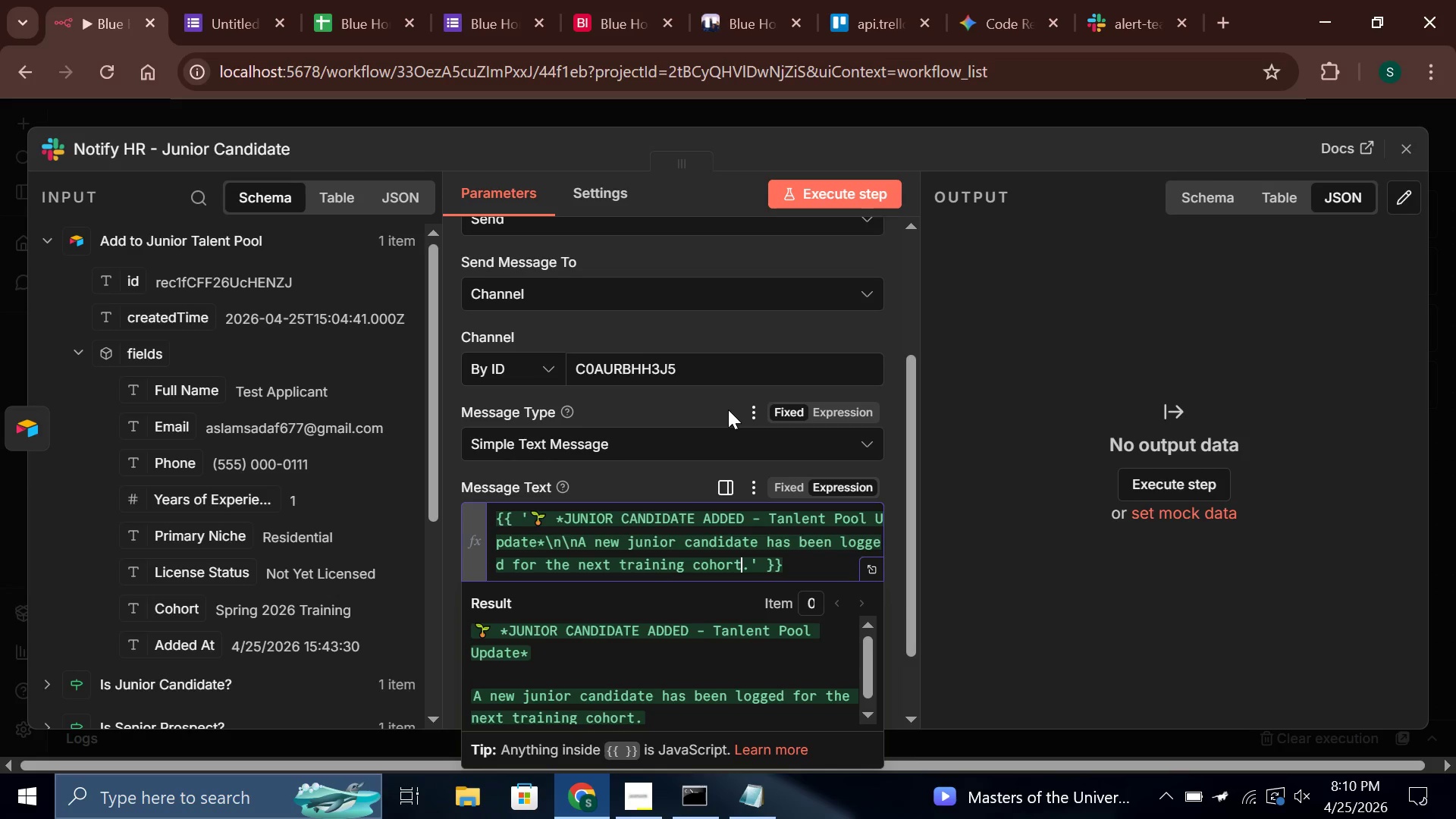 
key(ArrowRight)
 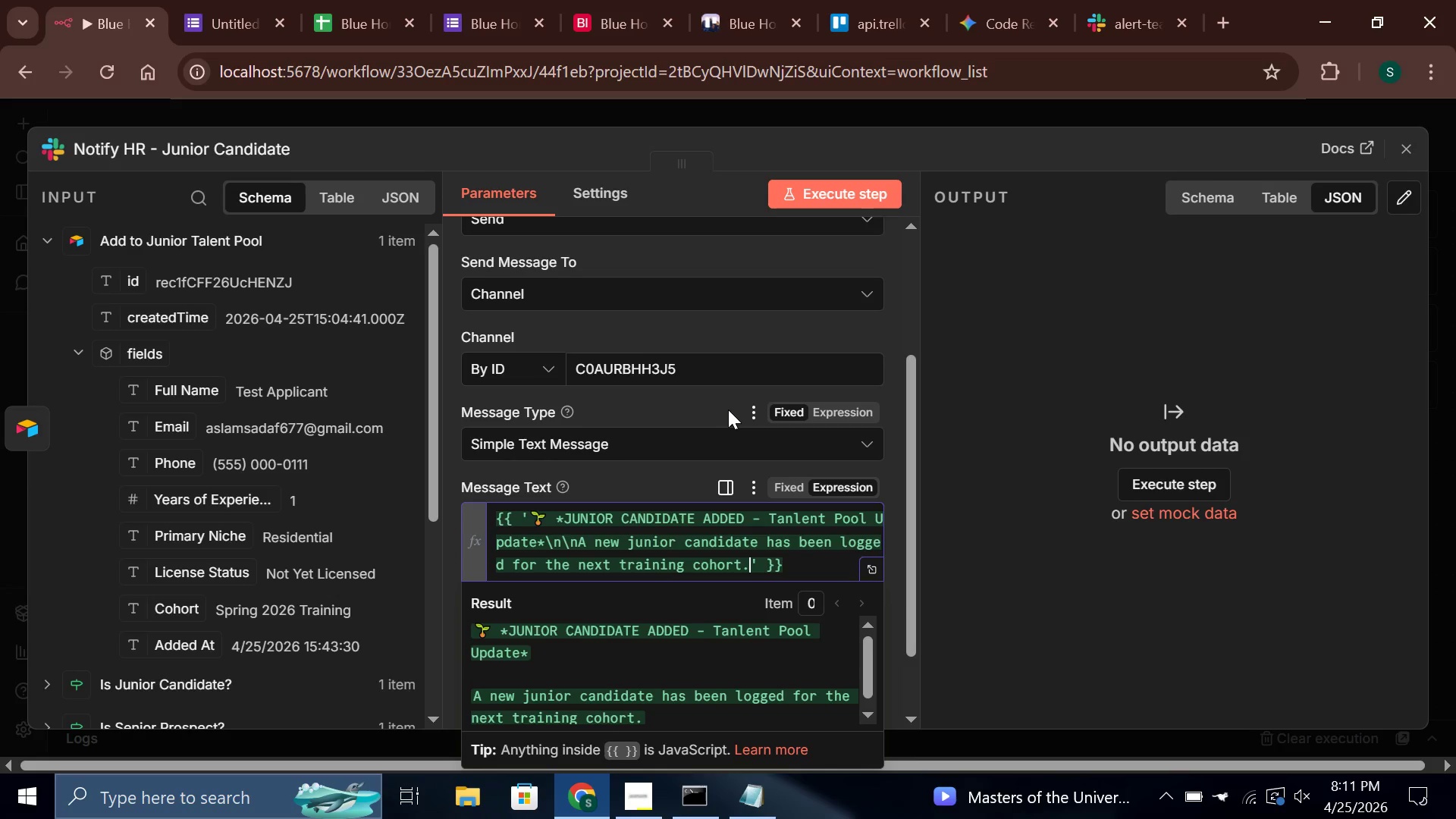 
wait(7.61)
 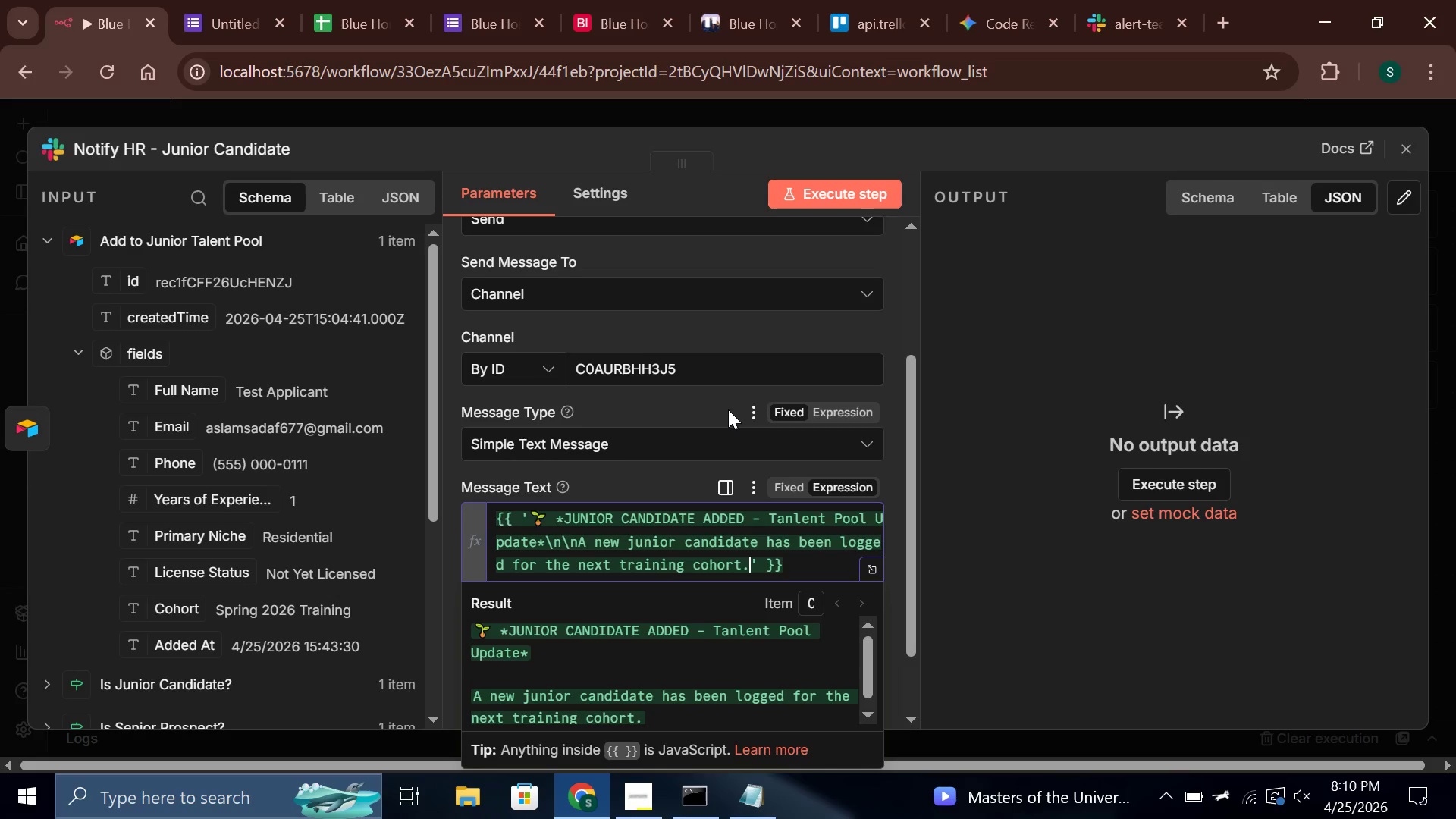 
type(\n\n*Name:* ' + $json.formattedName + '\n*Email:* )
 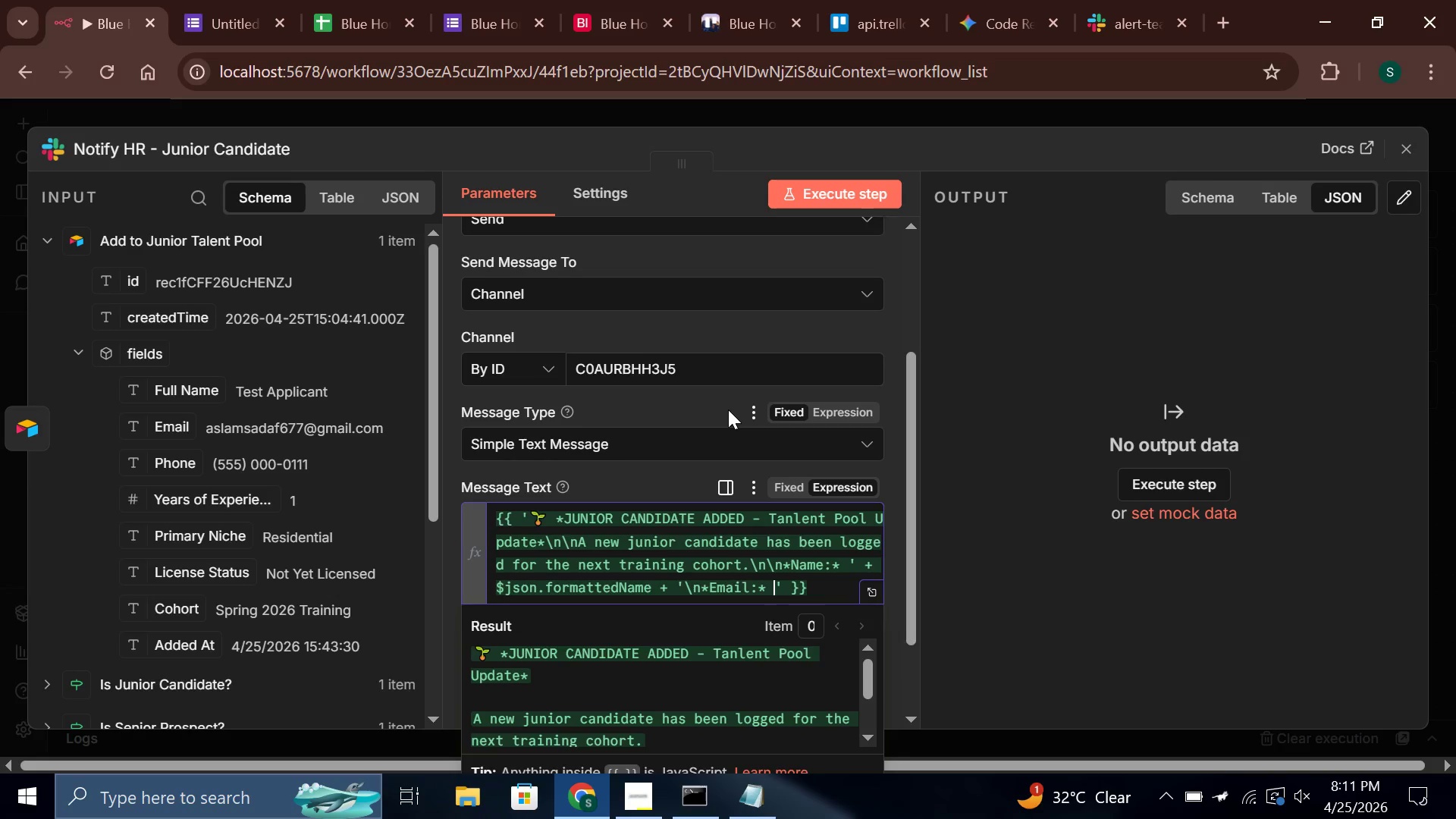 
wait(62.83)
 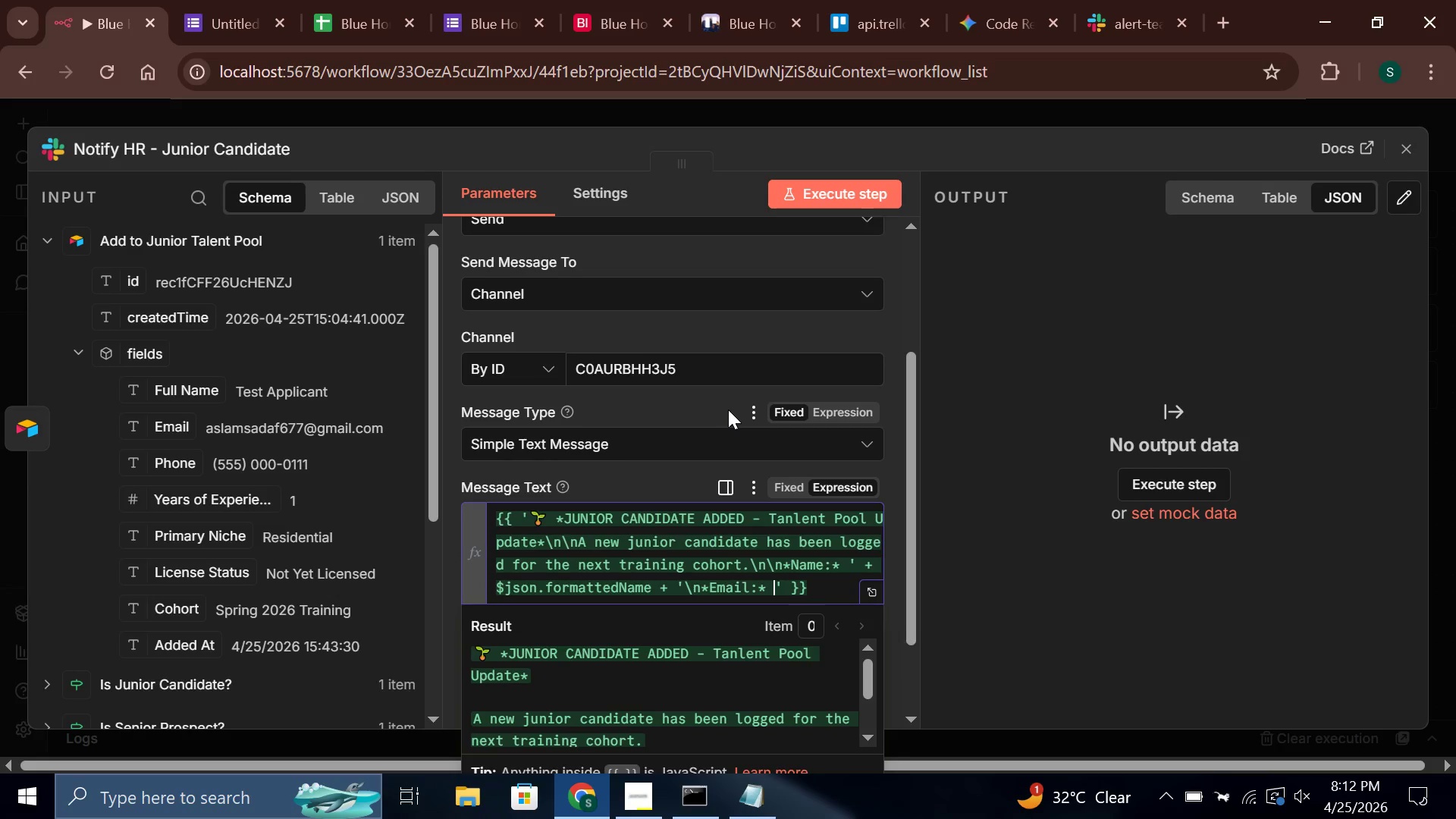 
key(ArrowRight)
 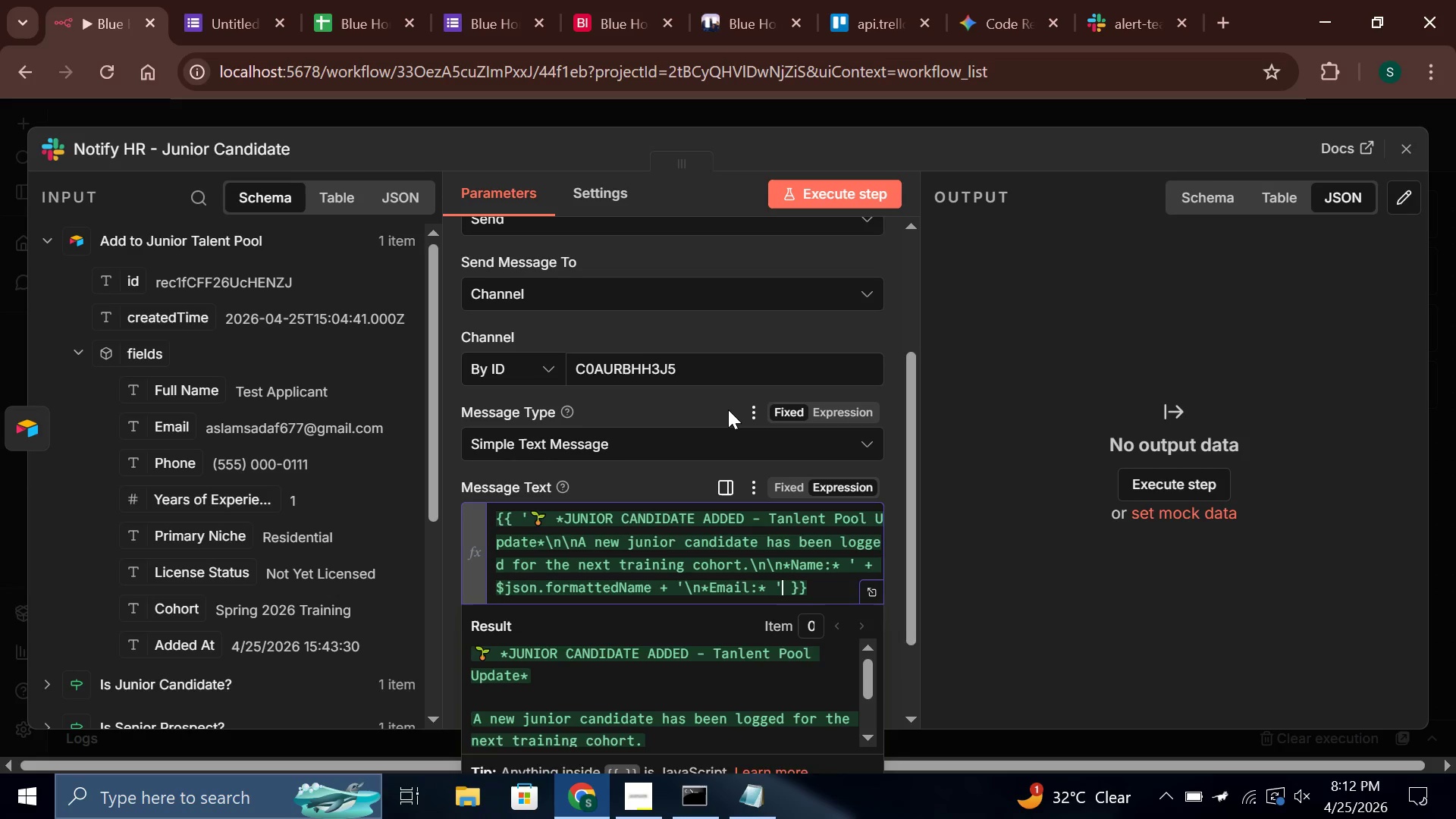 
type( + $json.email + '\n*Phone)
 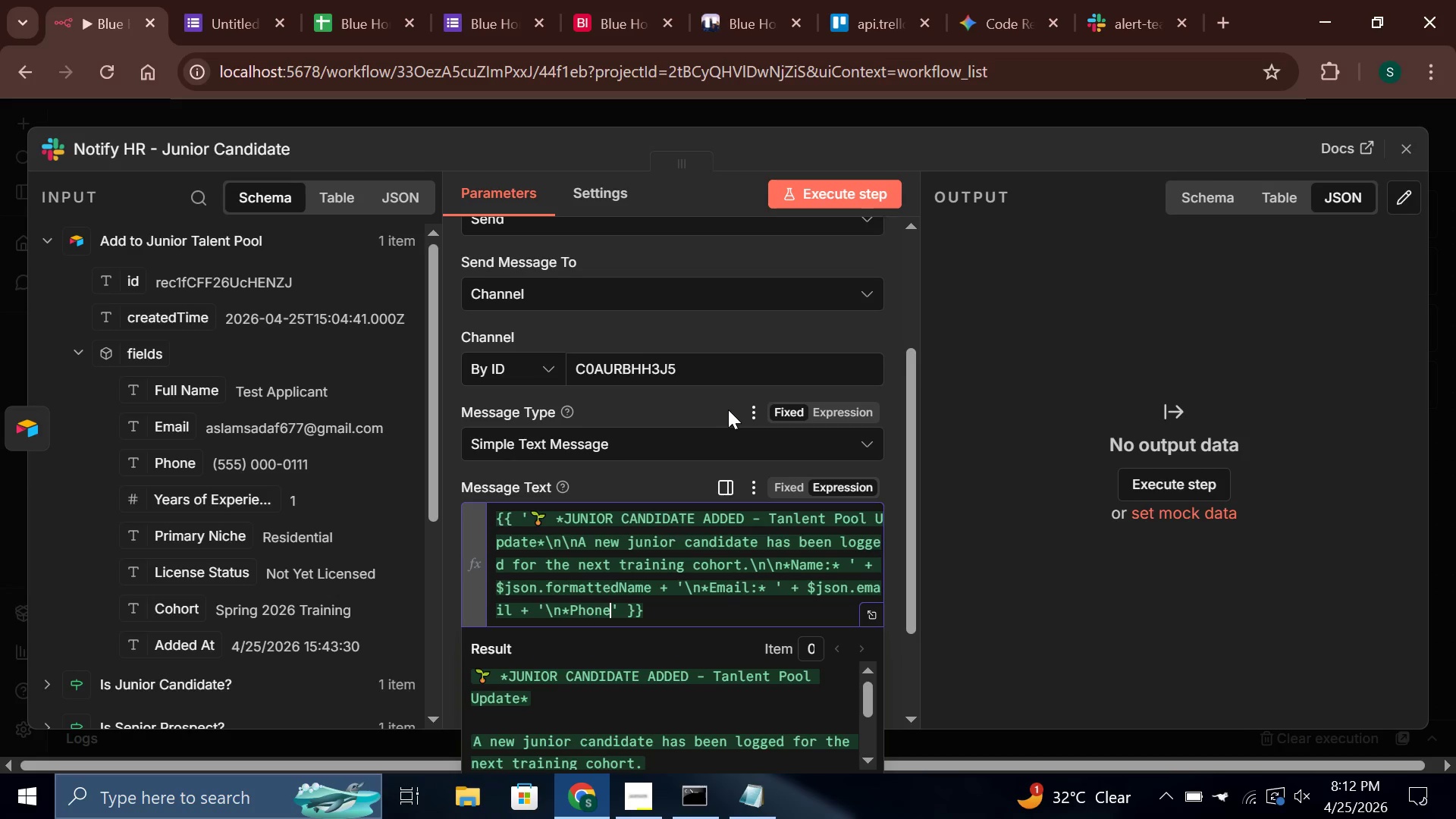 
key(Shift+Semicolon)
 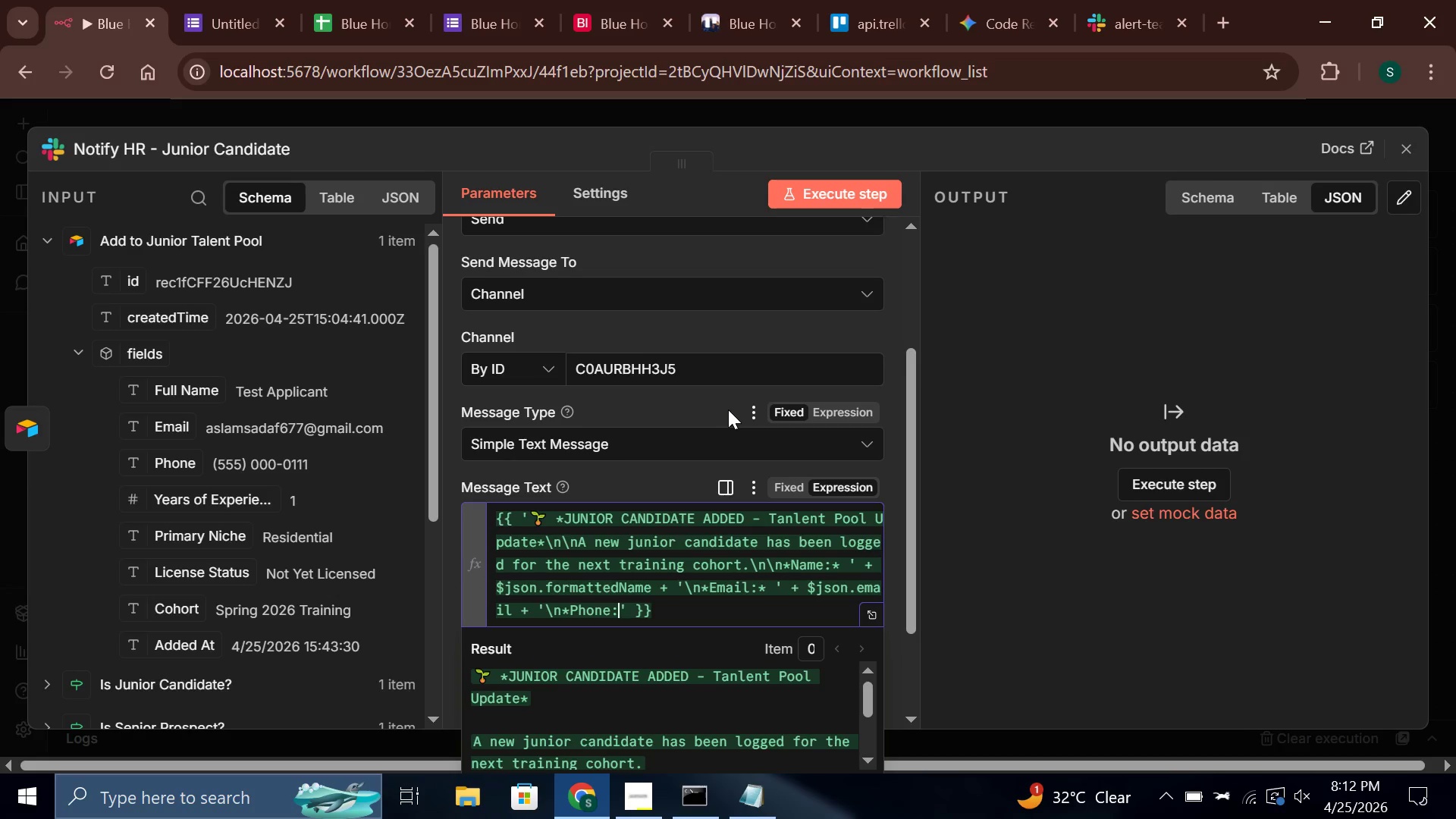 
key(Shift+8)
 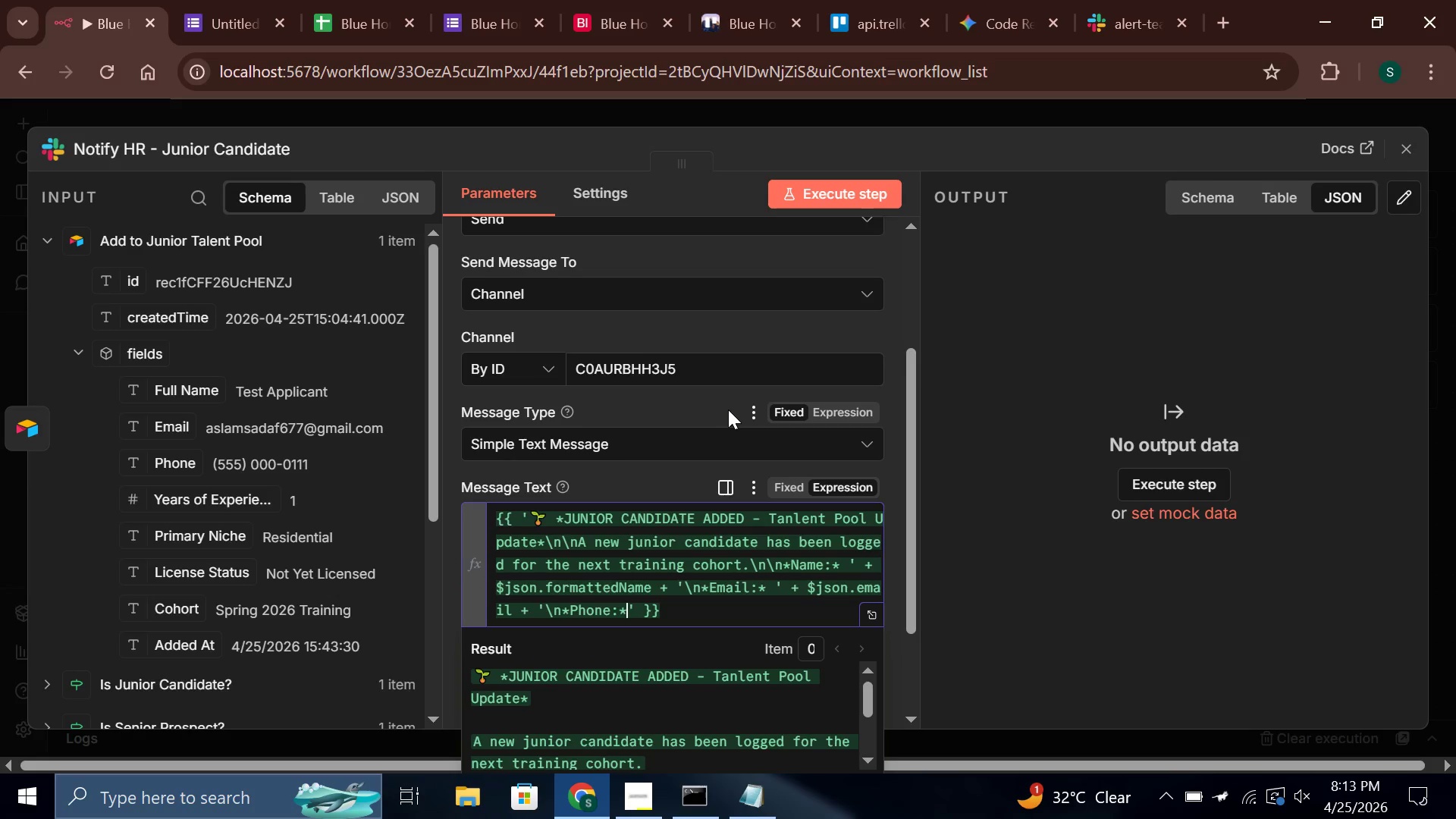 
key(Space)
 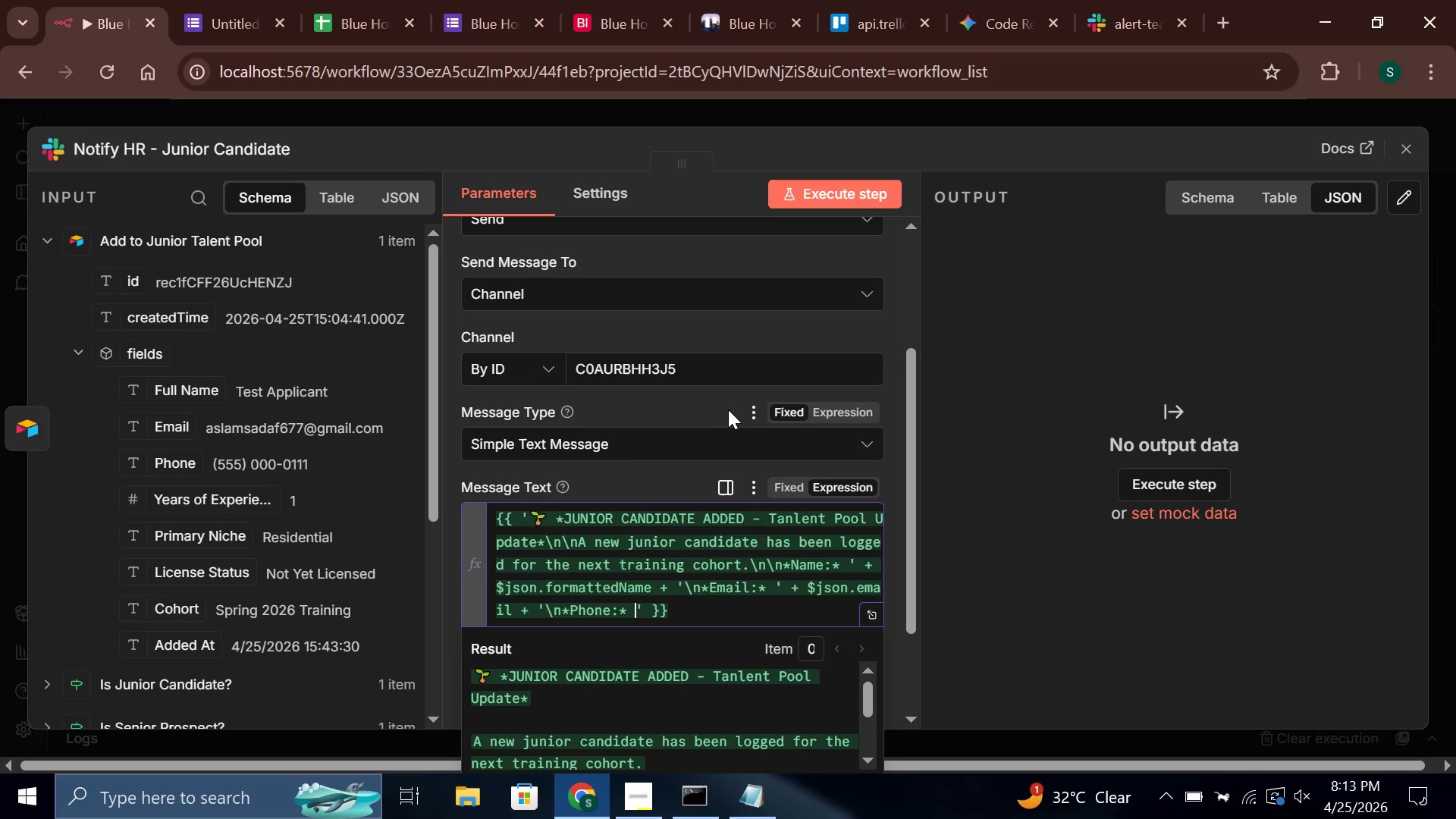 
key(ArrowRight)
 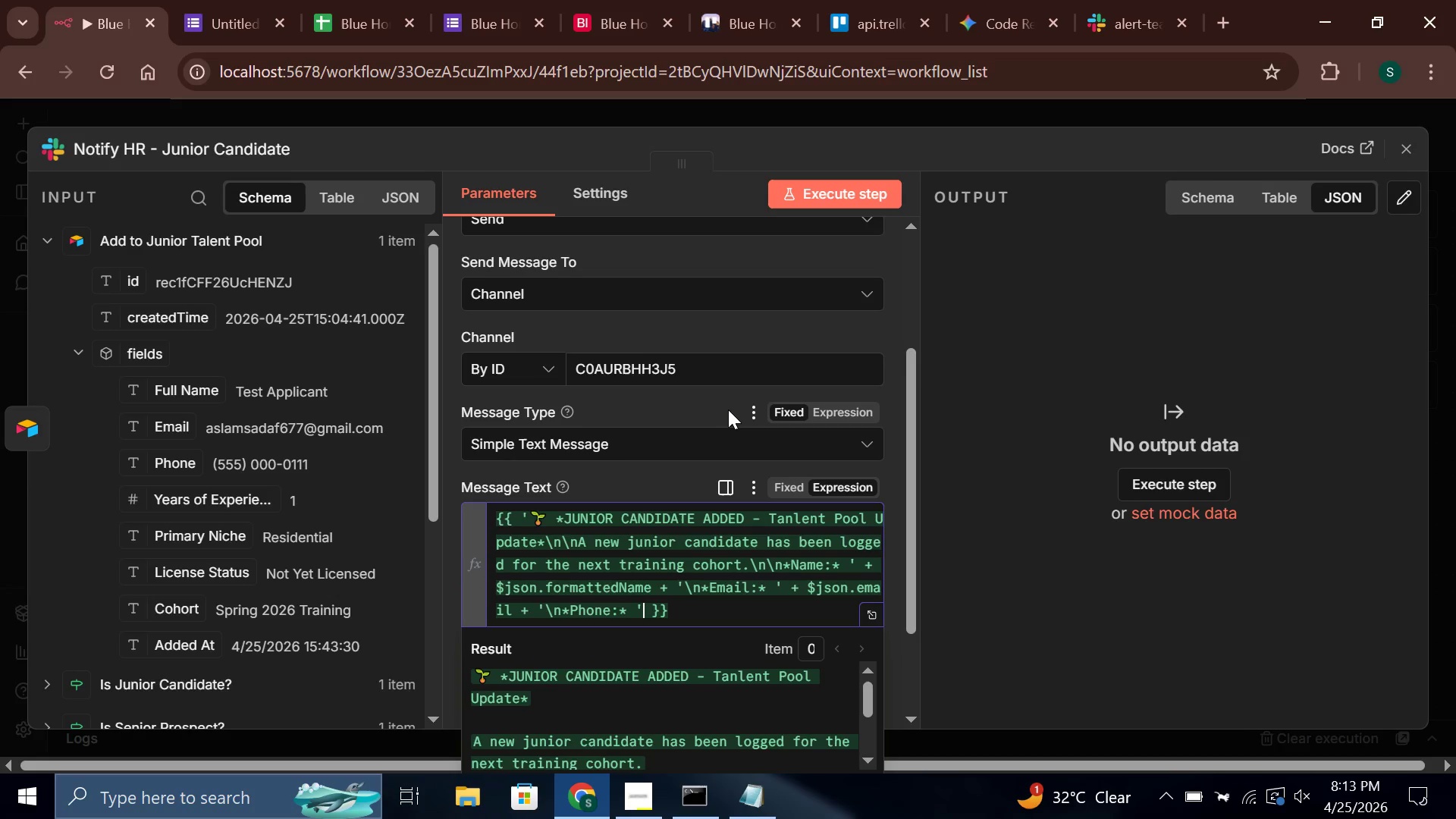 
type( + $json.formatted )
key(Backspace)
type(Phone + '\n)
 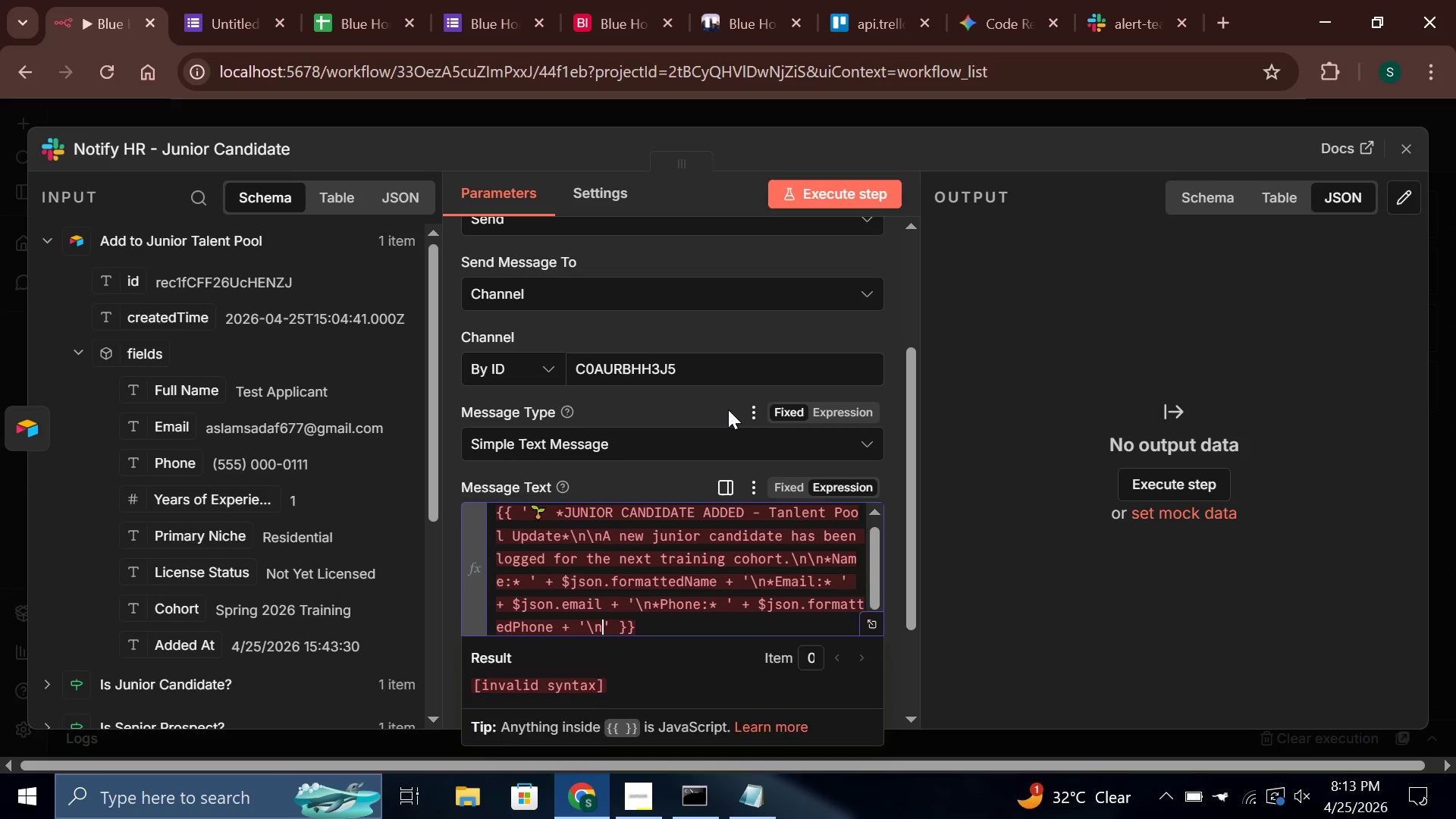 
type(*Experience:*)
 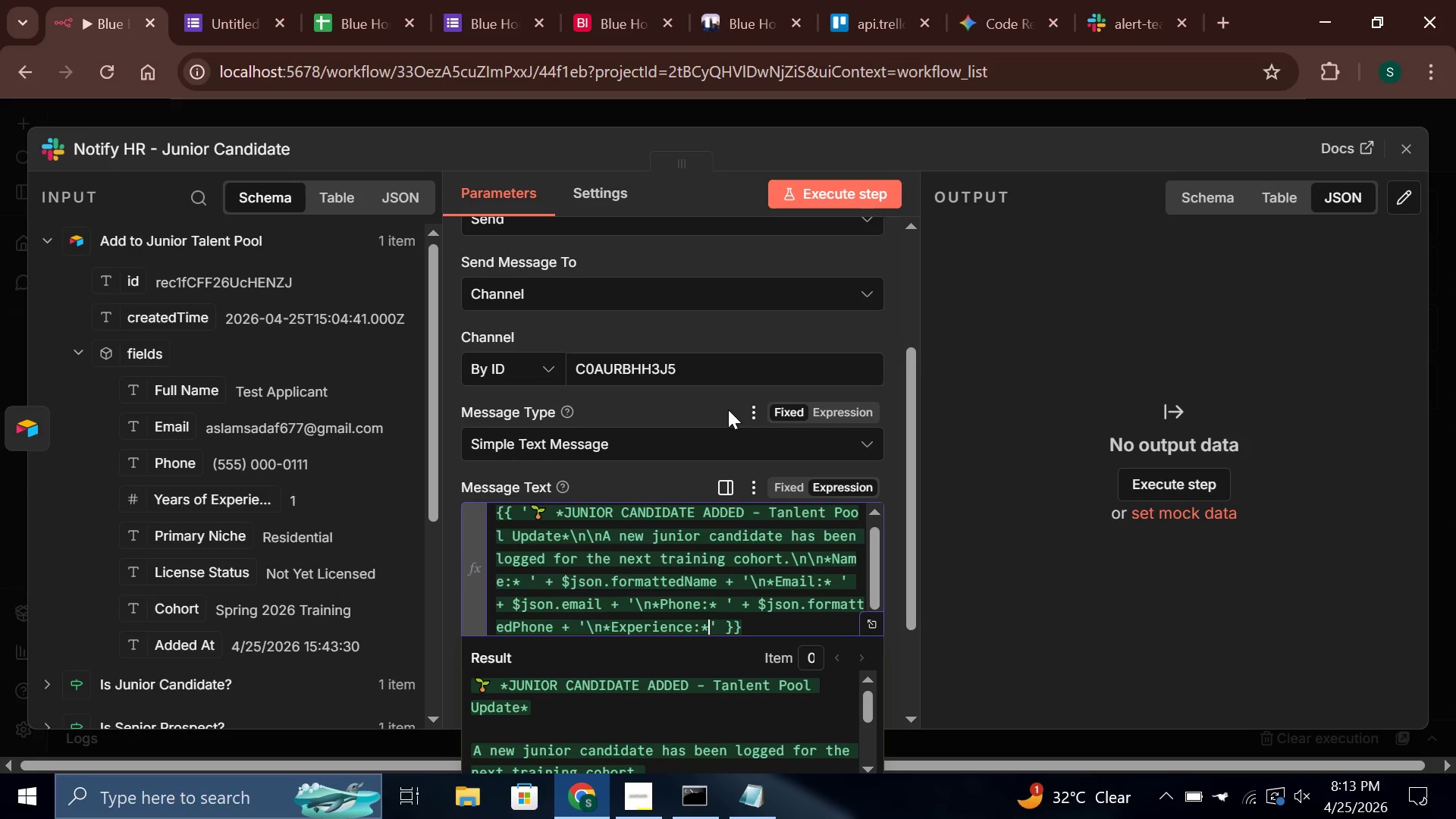 
wait(31.77)
 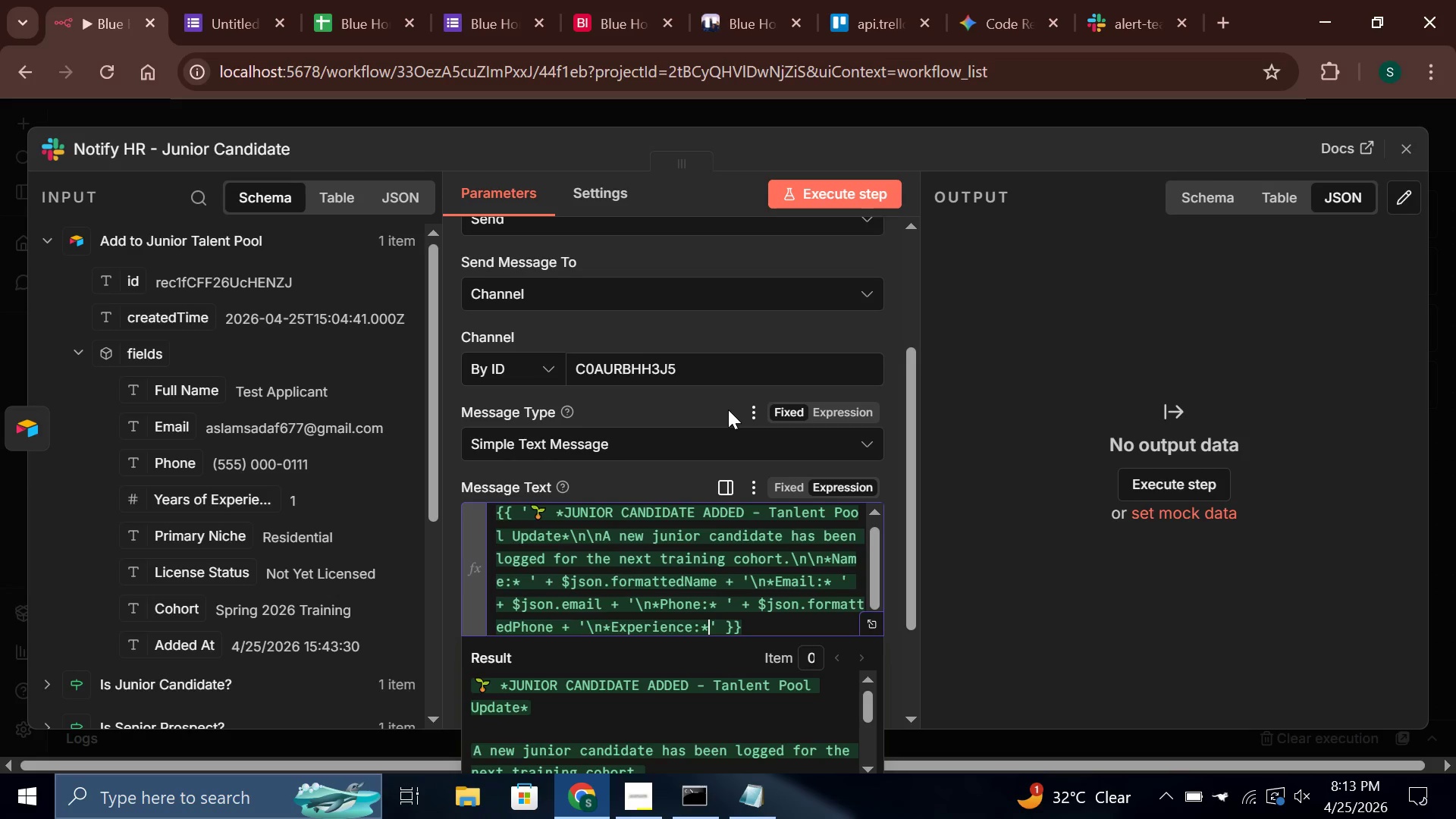 
key(Space)
 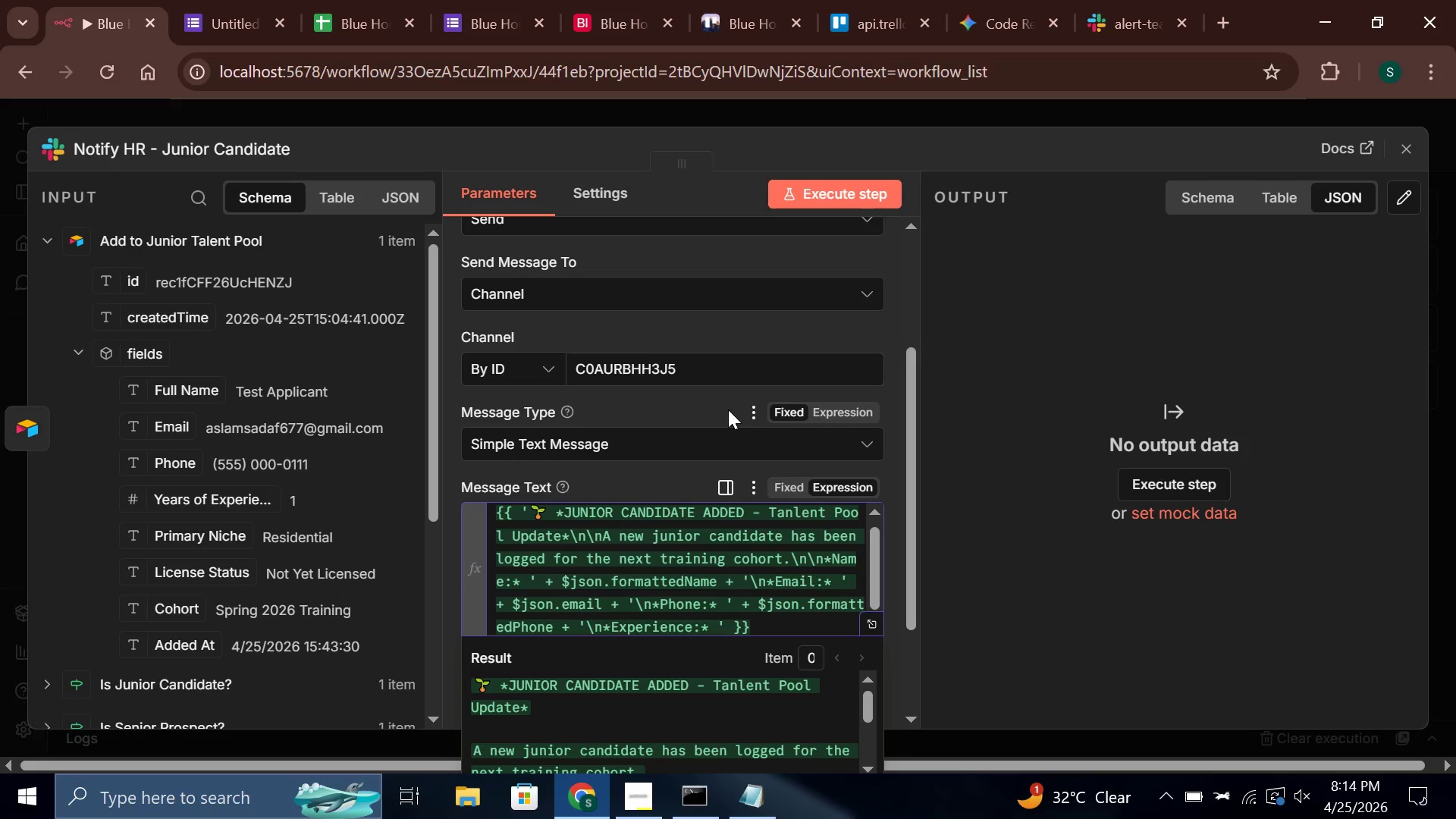 
key(ArrowRight)
 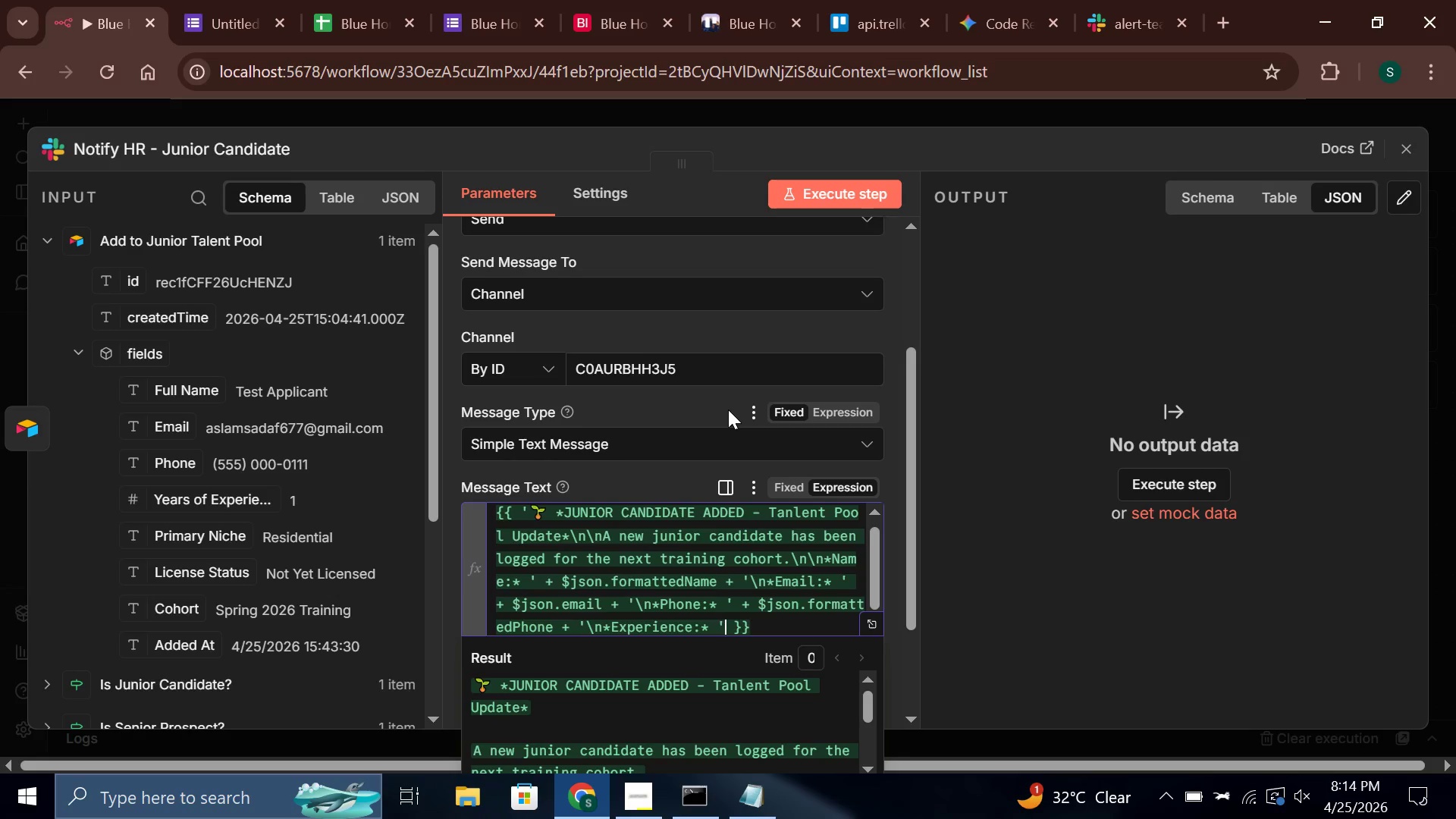 
type( + $json.yearsExp + ' years\n*Niche:* )
 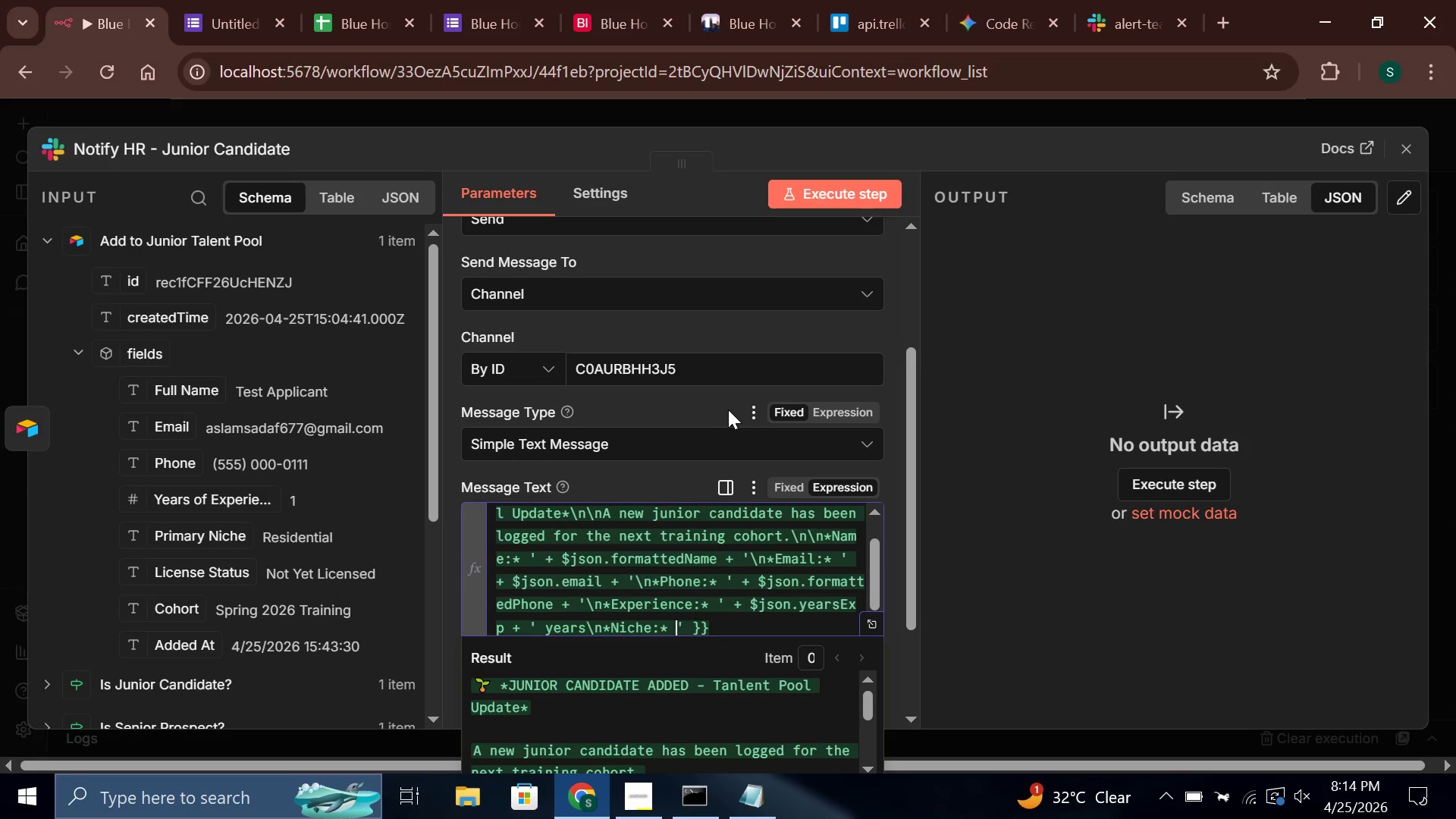 
 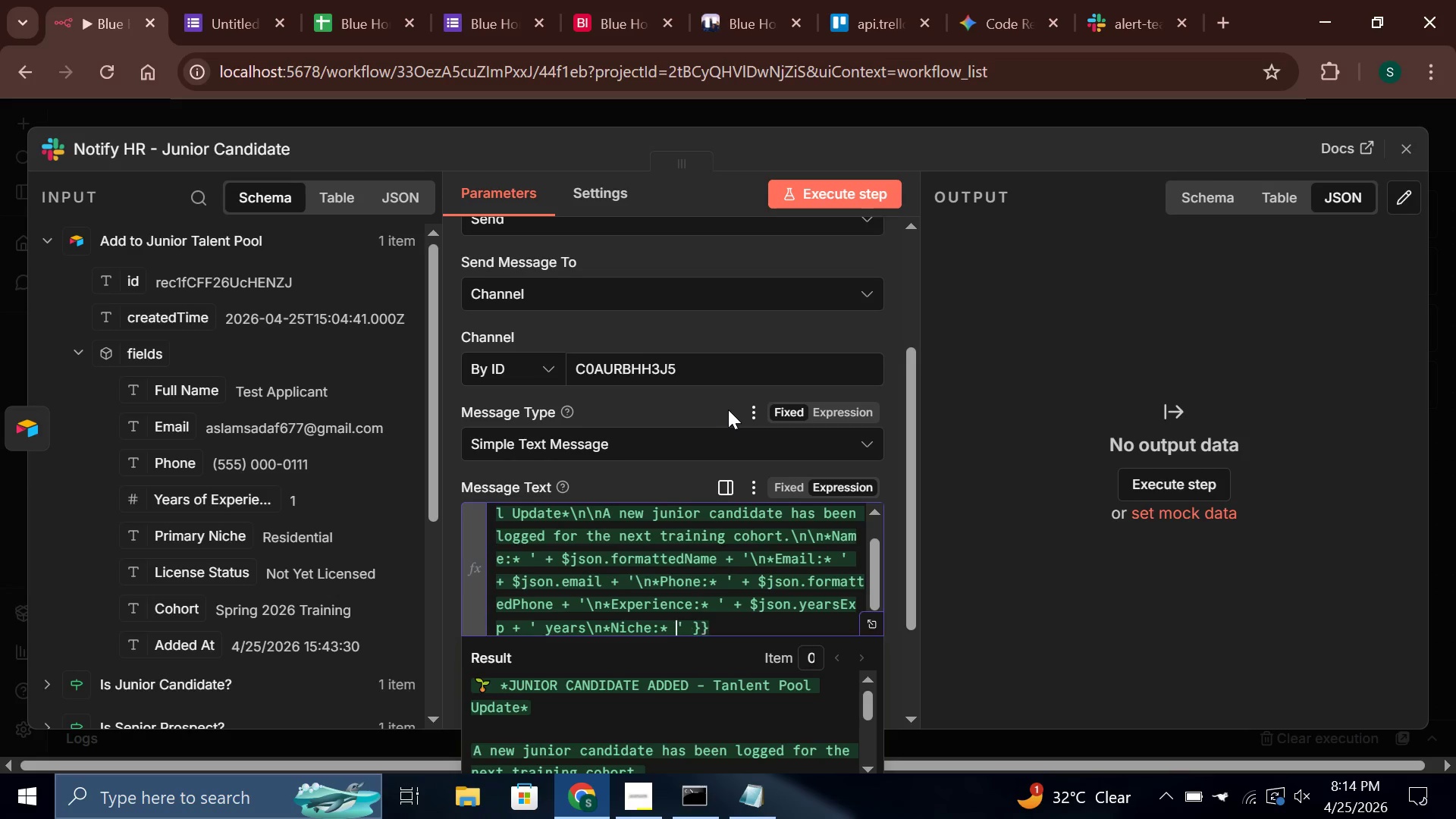 
key(ArrowRight)
 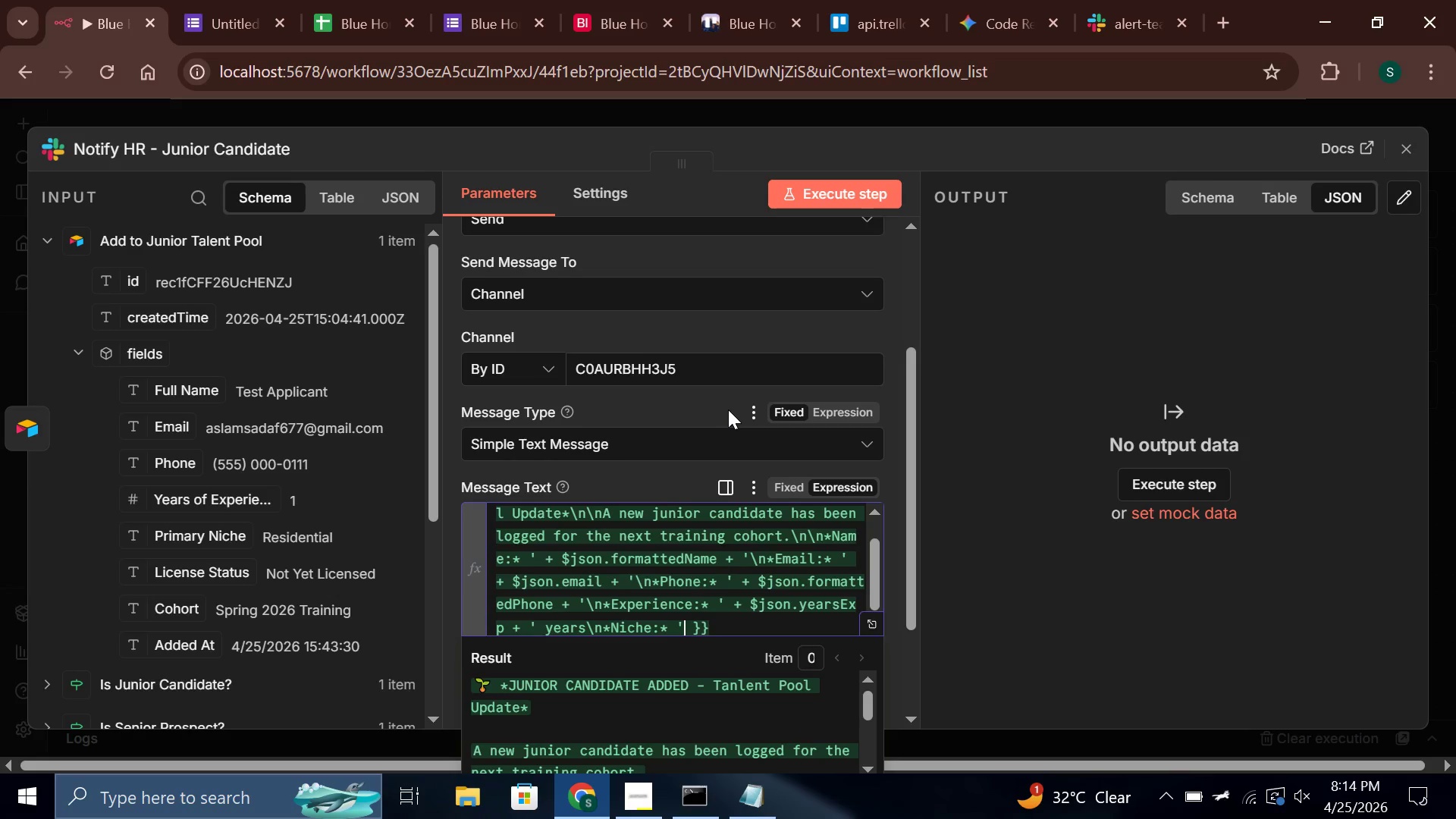 
type( + $json.niche + )
 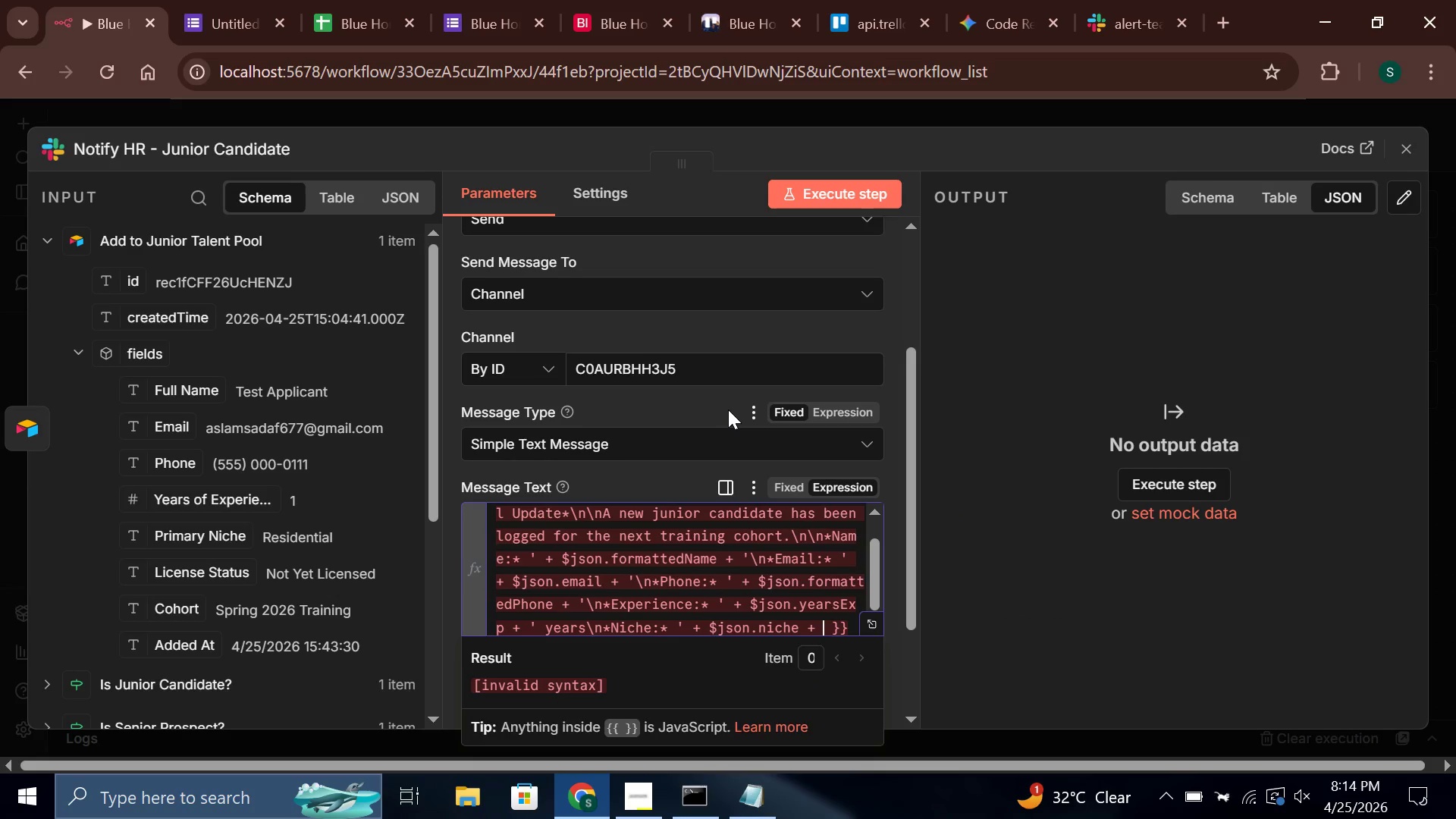 
type('\n*License Status:* )
 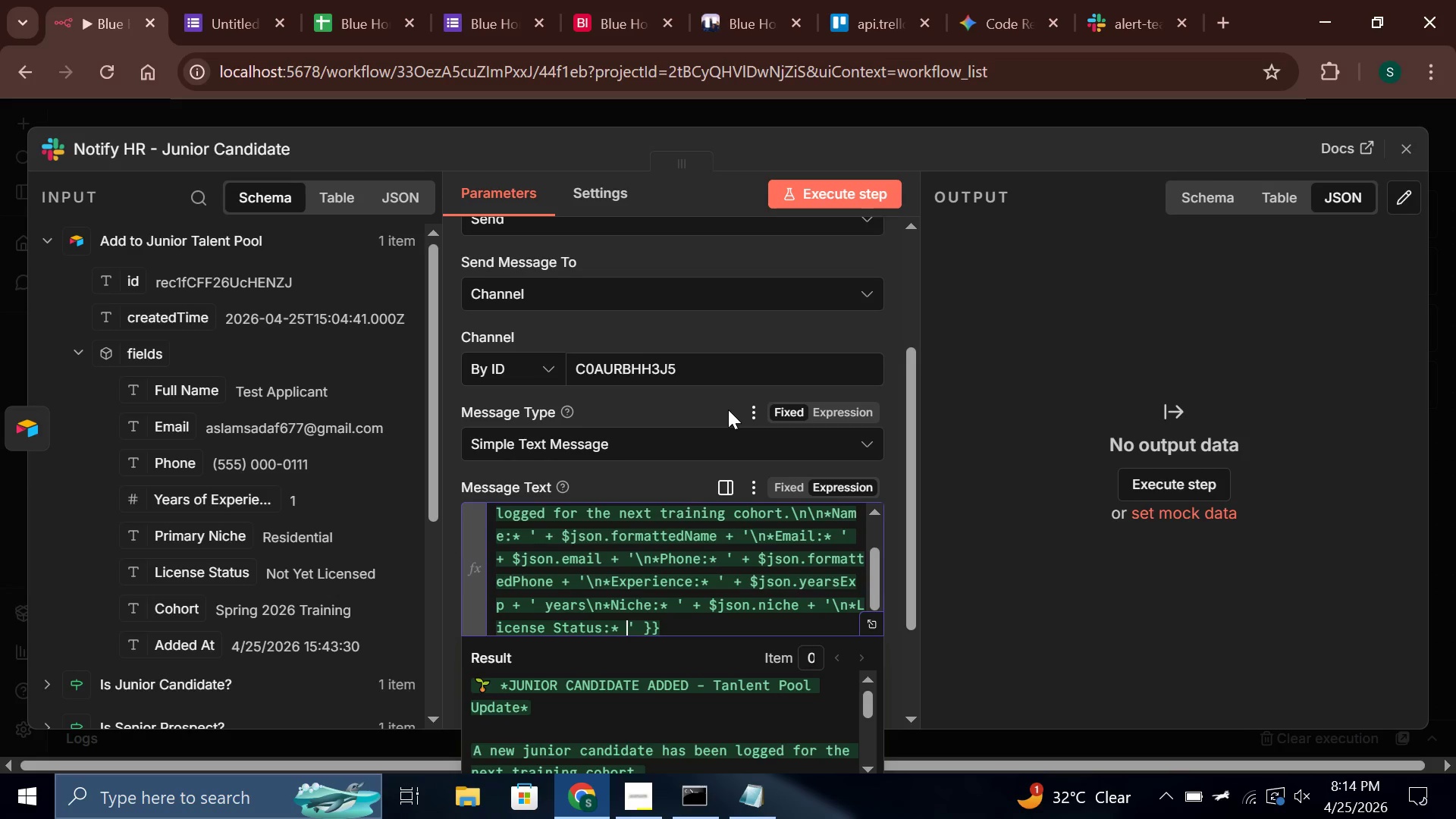 
key(ArrowRight)
 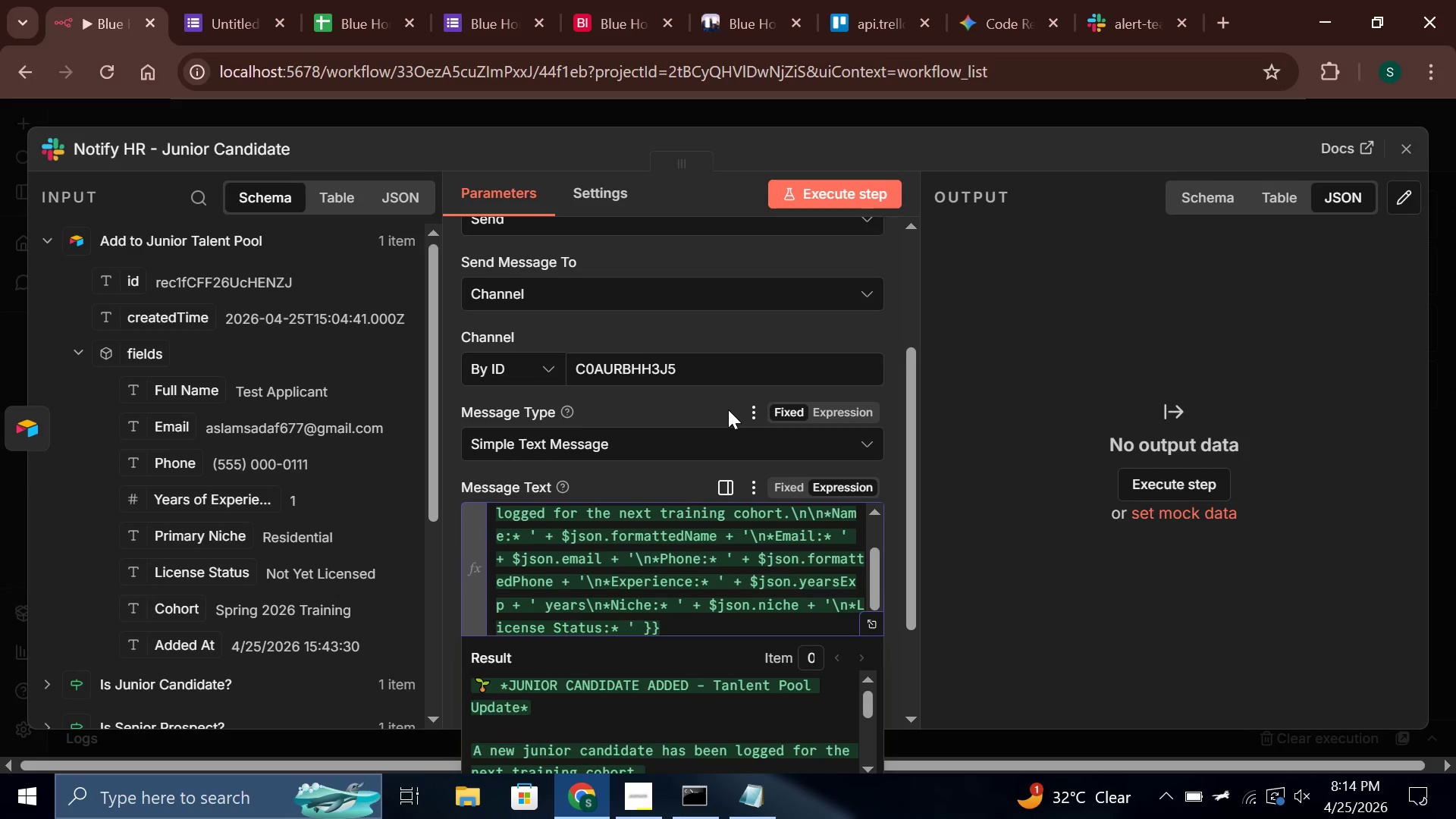 
type( + $json.licenc)
key(Backspace)
type(se)
 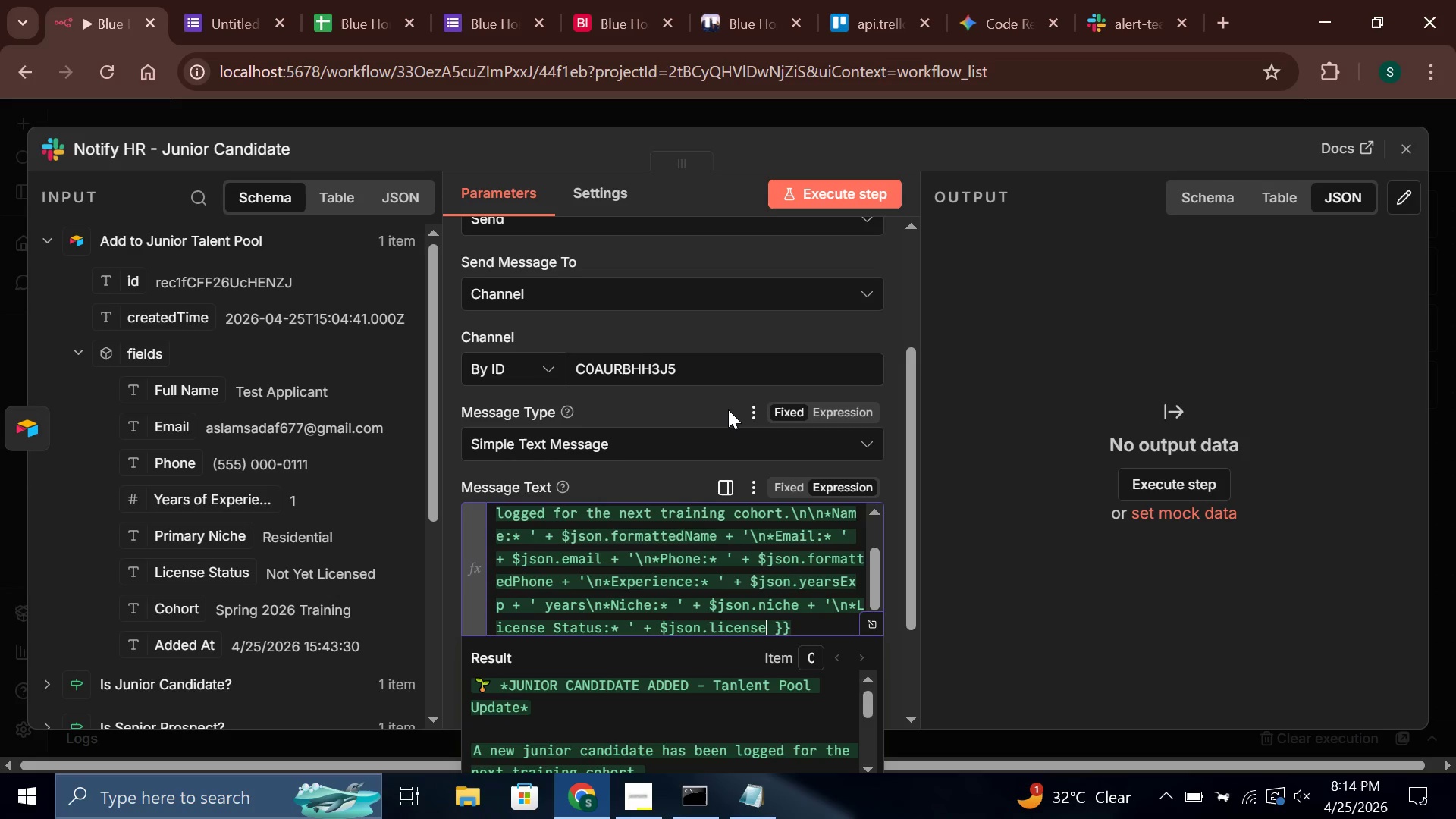 
type(Stta)
key(Backspace)
key(Backspace)
type(atus + )
 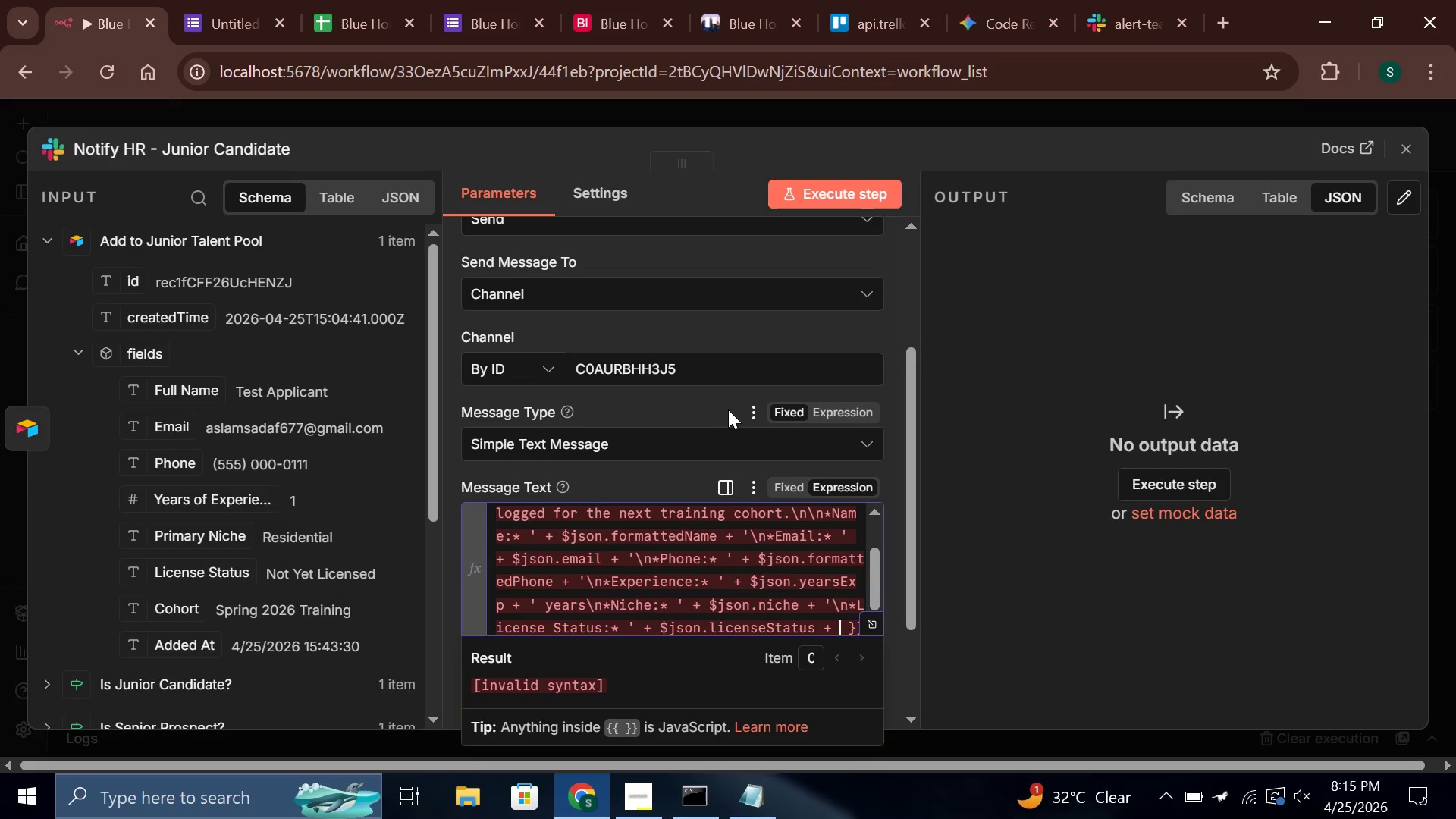 
type('\n*Tag:* )
 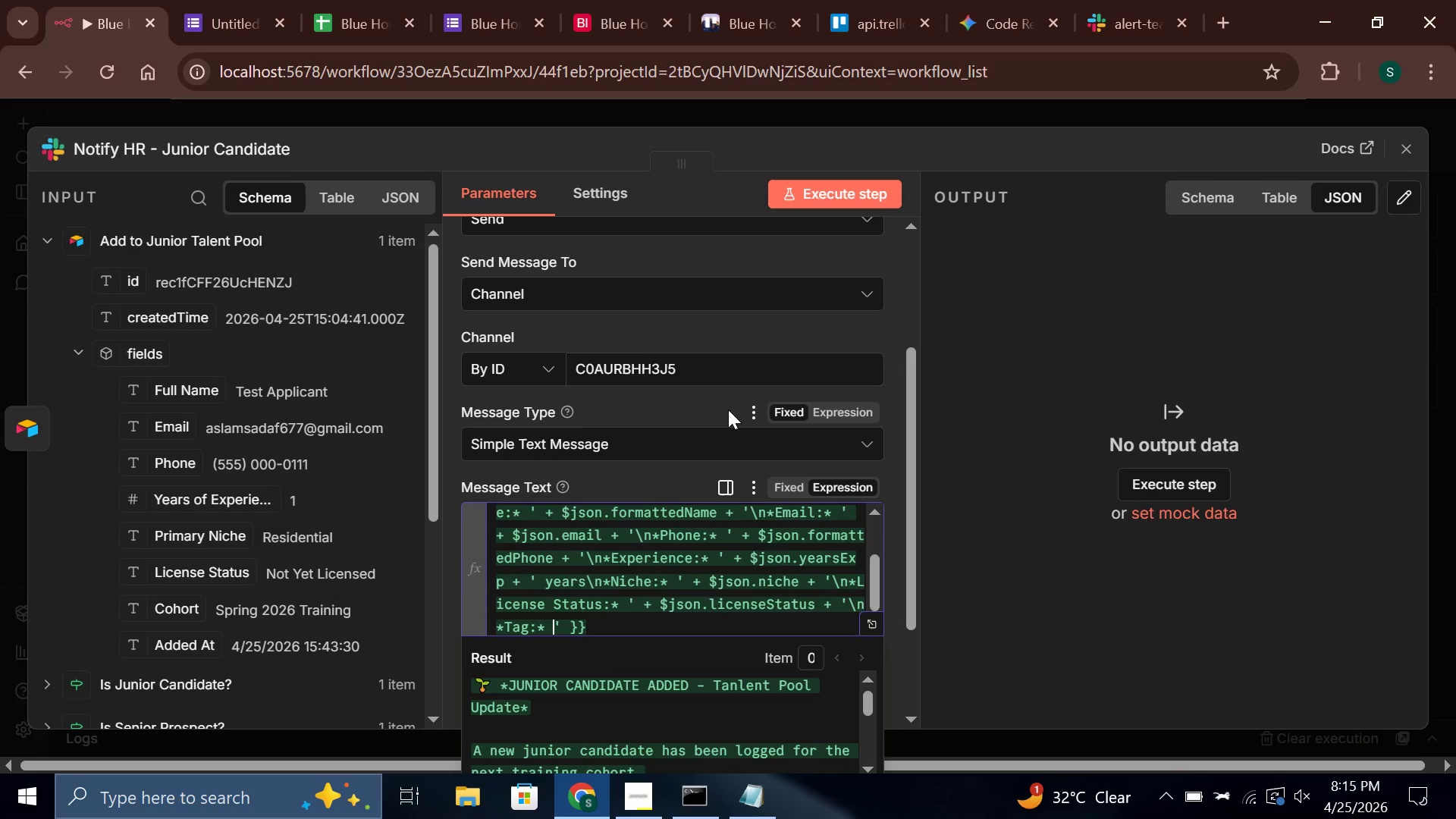 
key(Meta+Period)
 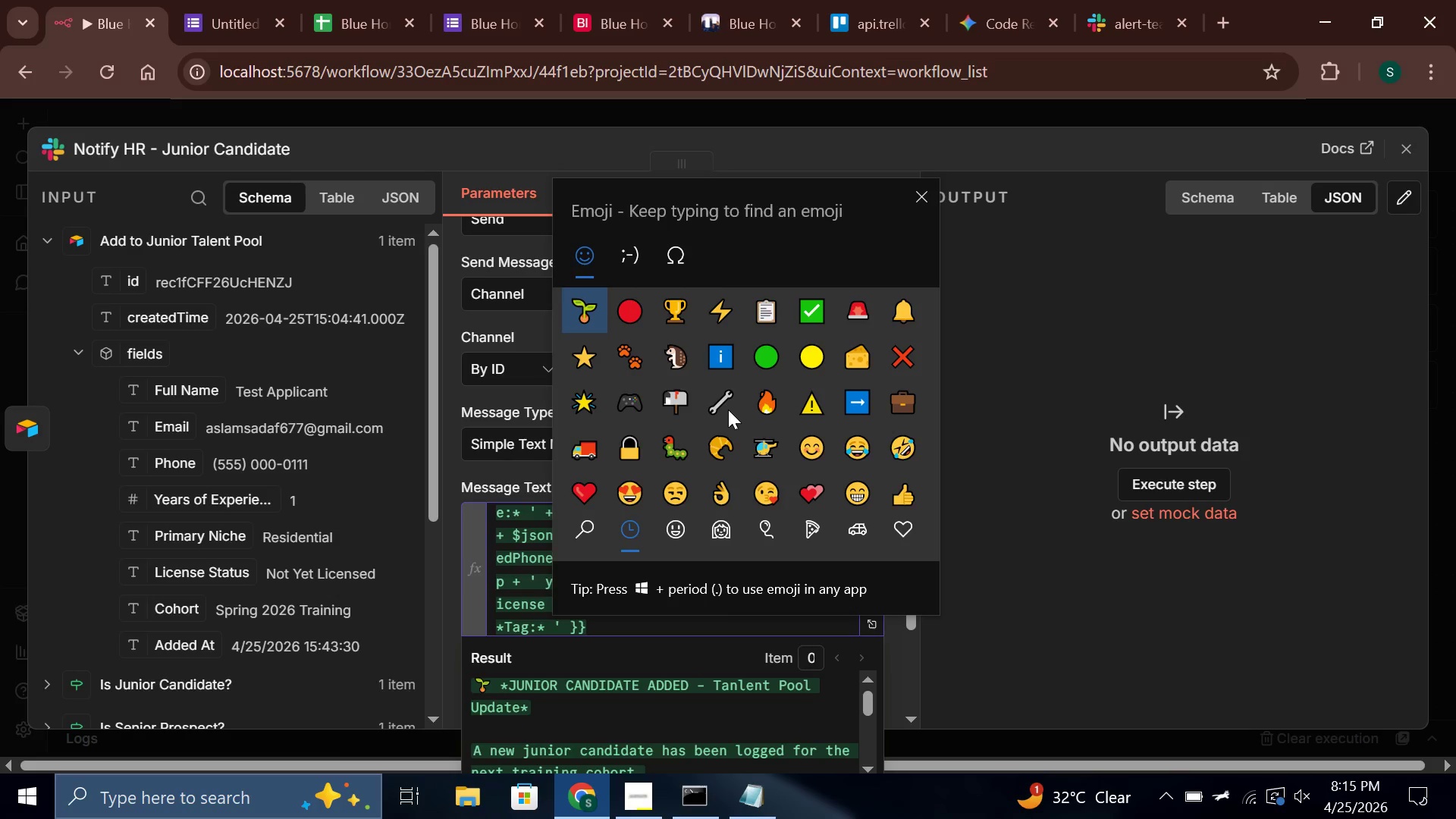 
key(ArrowRight)
 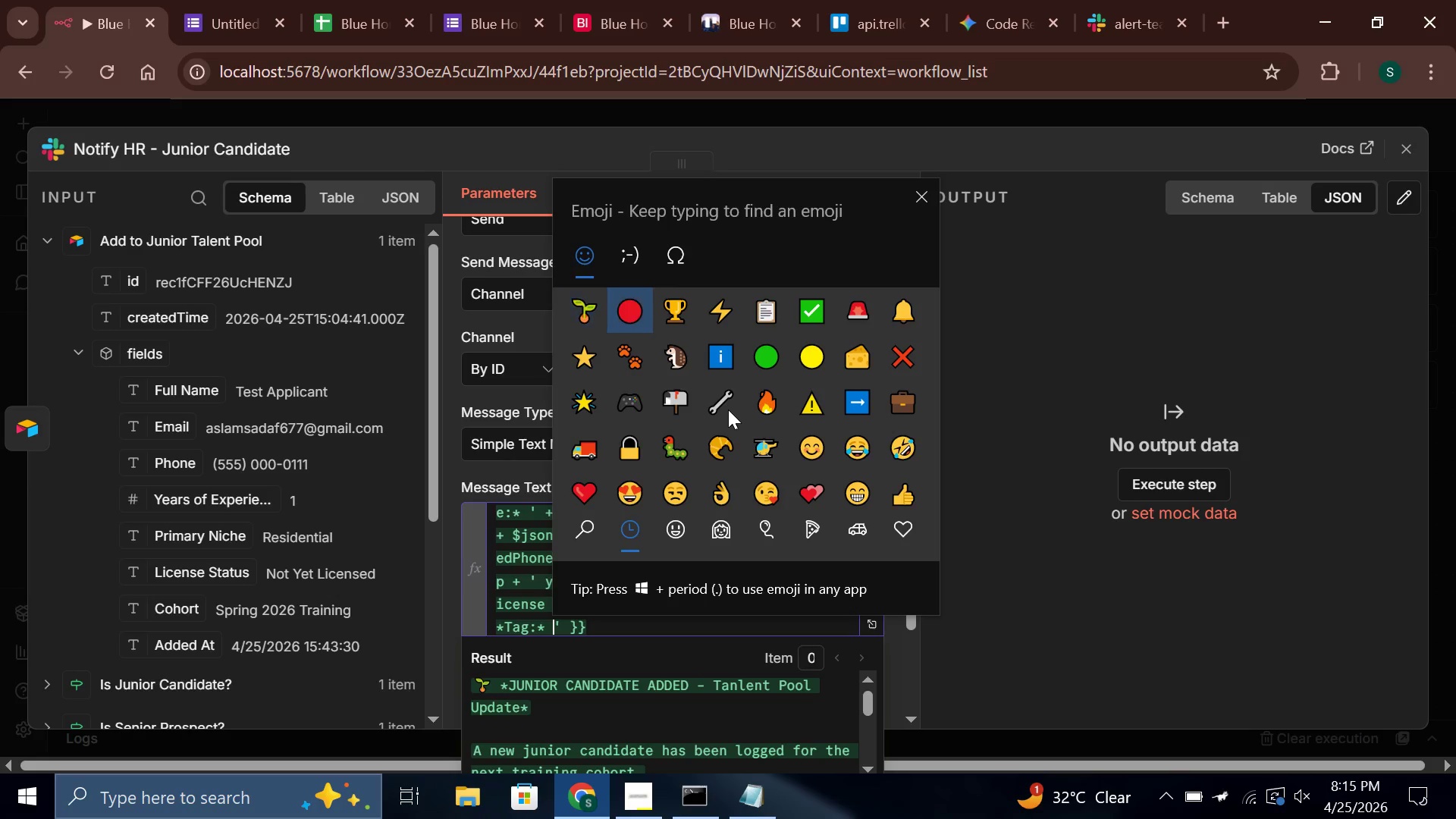 
key(ArrowRight)
 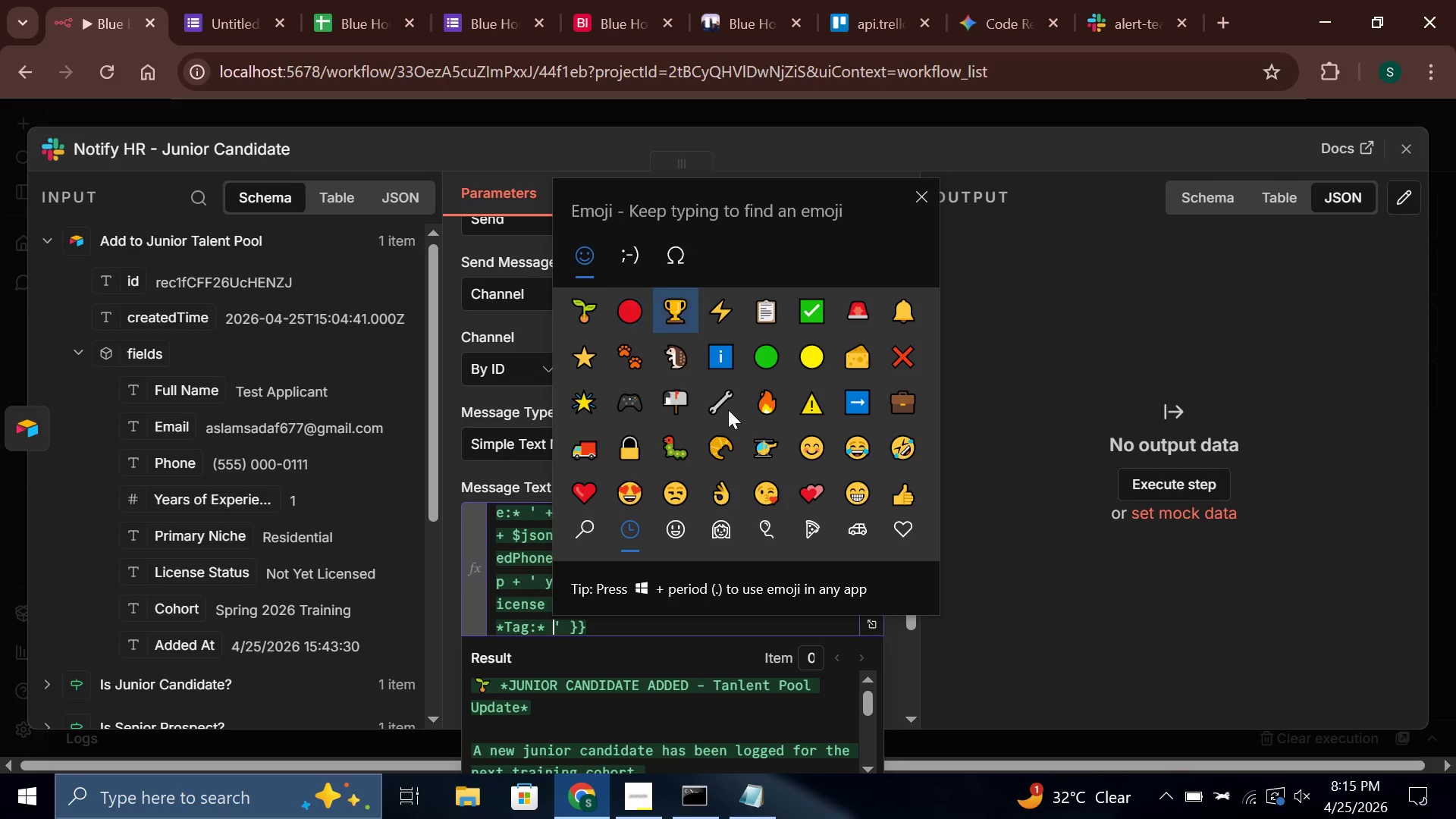 
key(ArrowRight)
 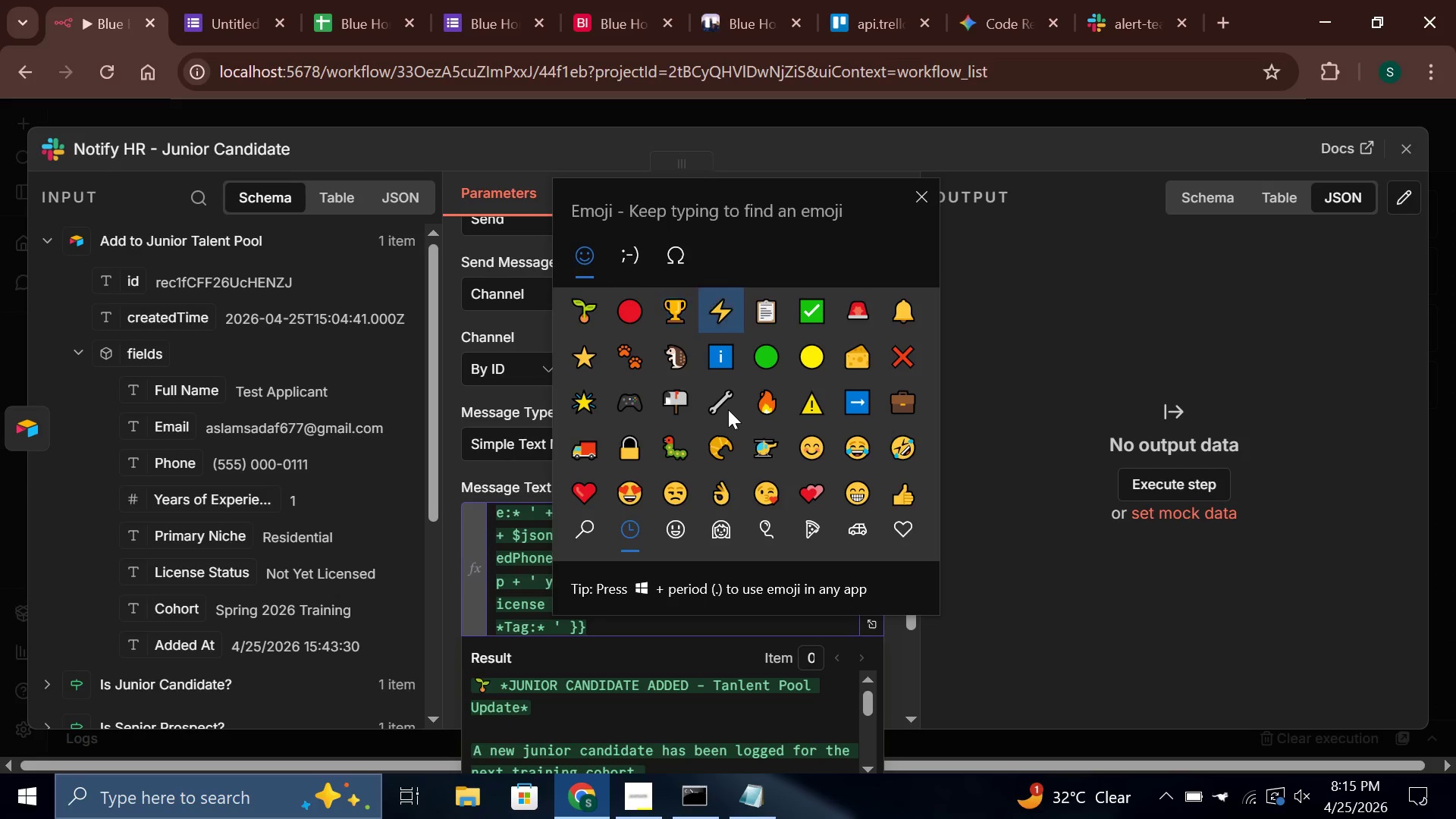 
key(ArrowRight)
 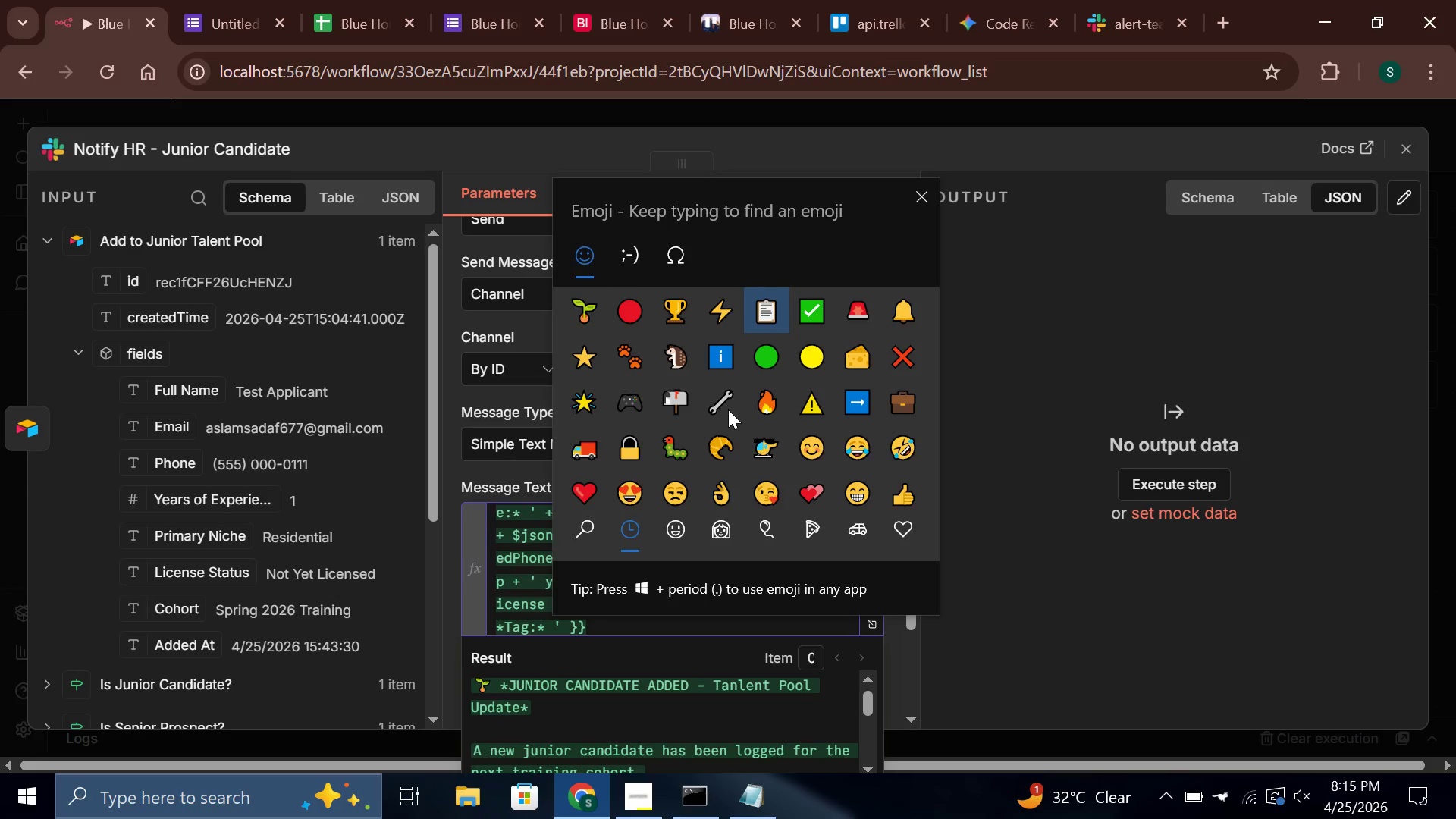 
key(ArrowRight)
 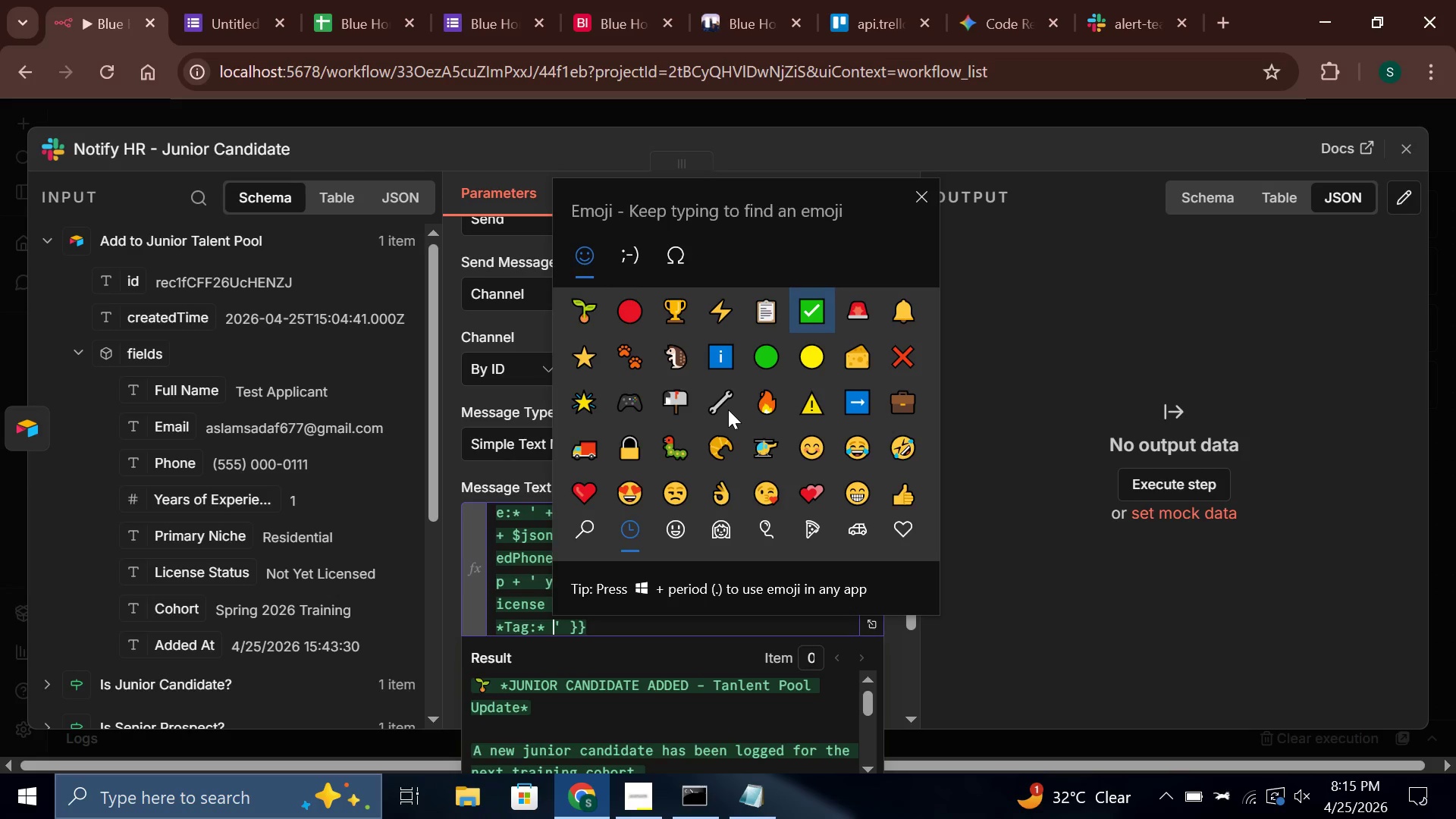 
key(ArrowDown)
 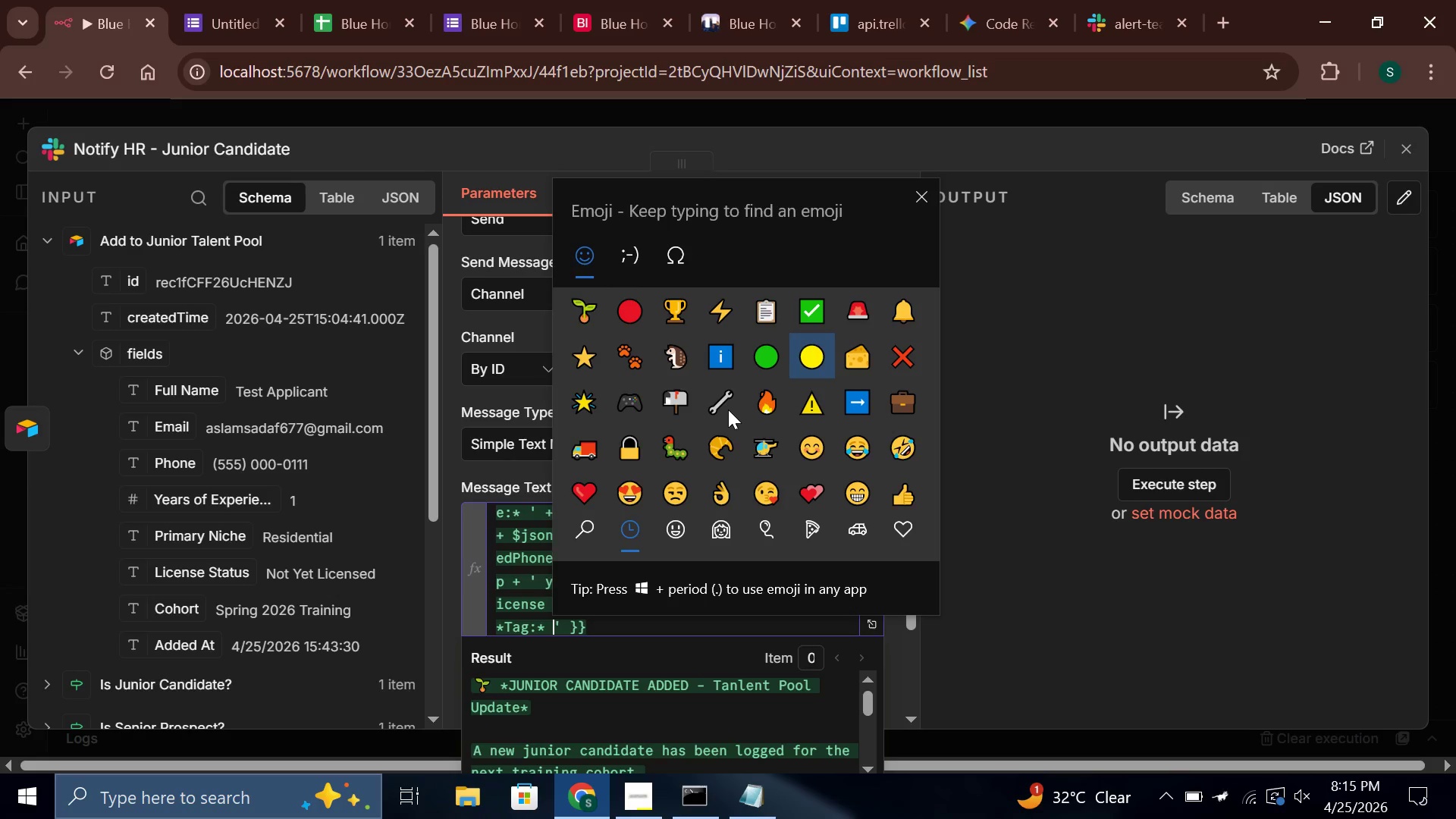 
key(Enter)
 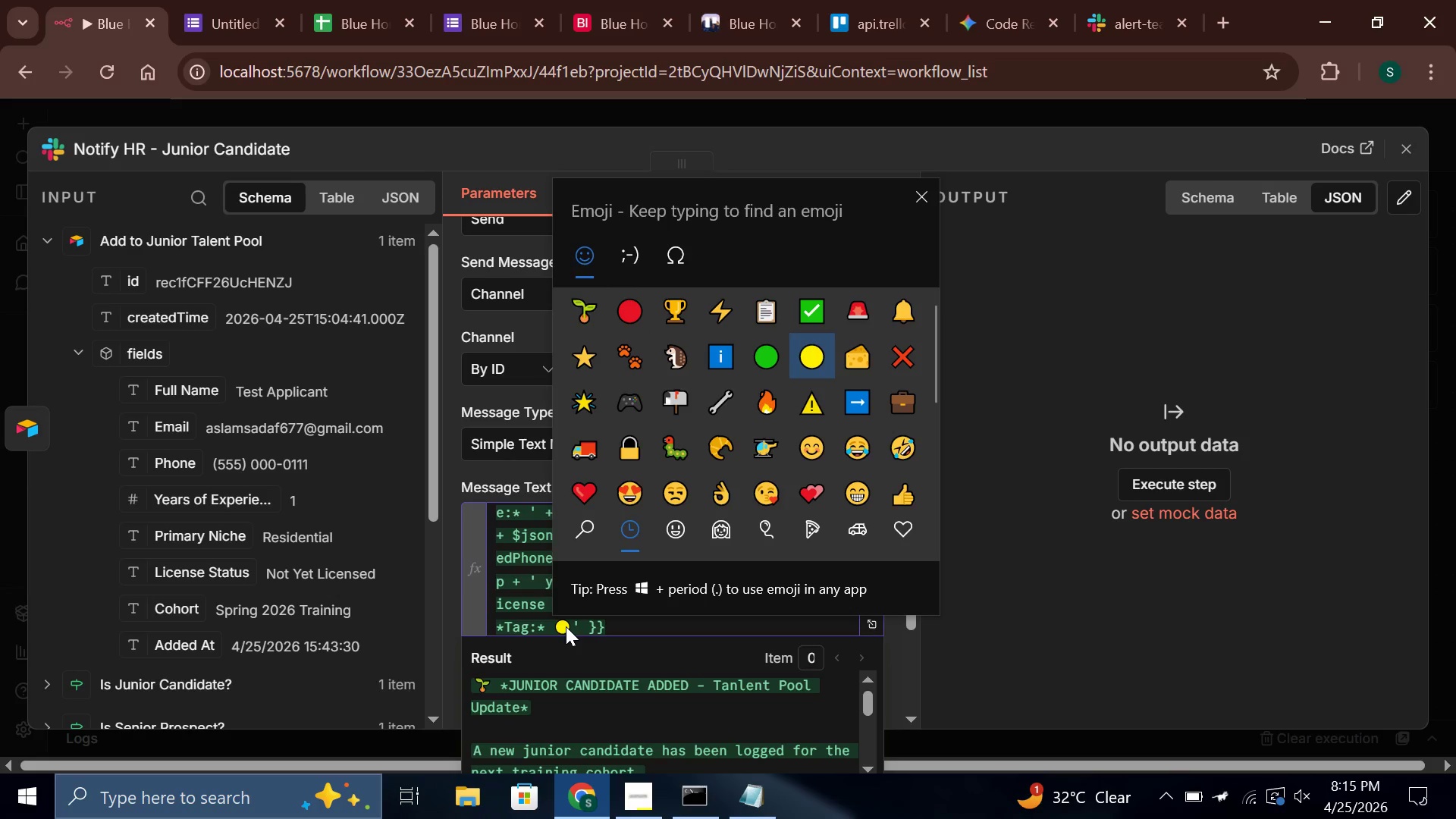 
left_click([571, 626])
 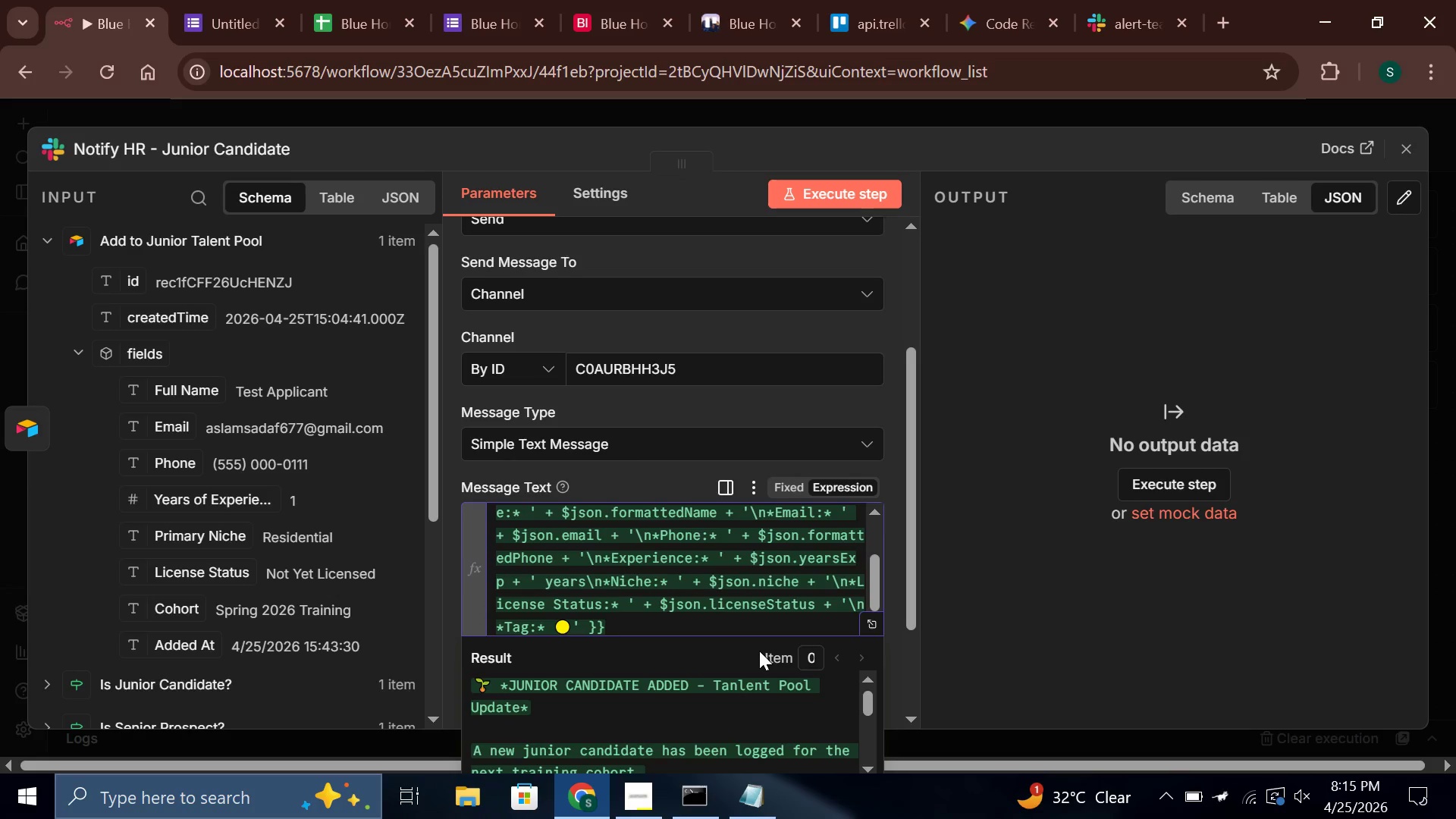 
type( Junior Candidate . Cohort: Spring)
 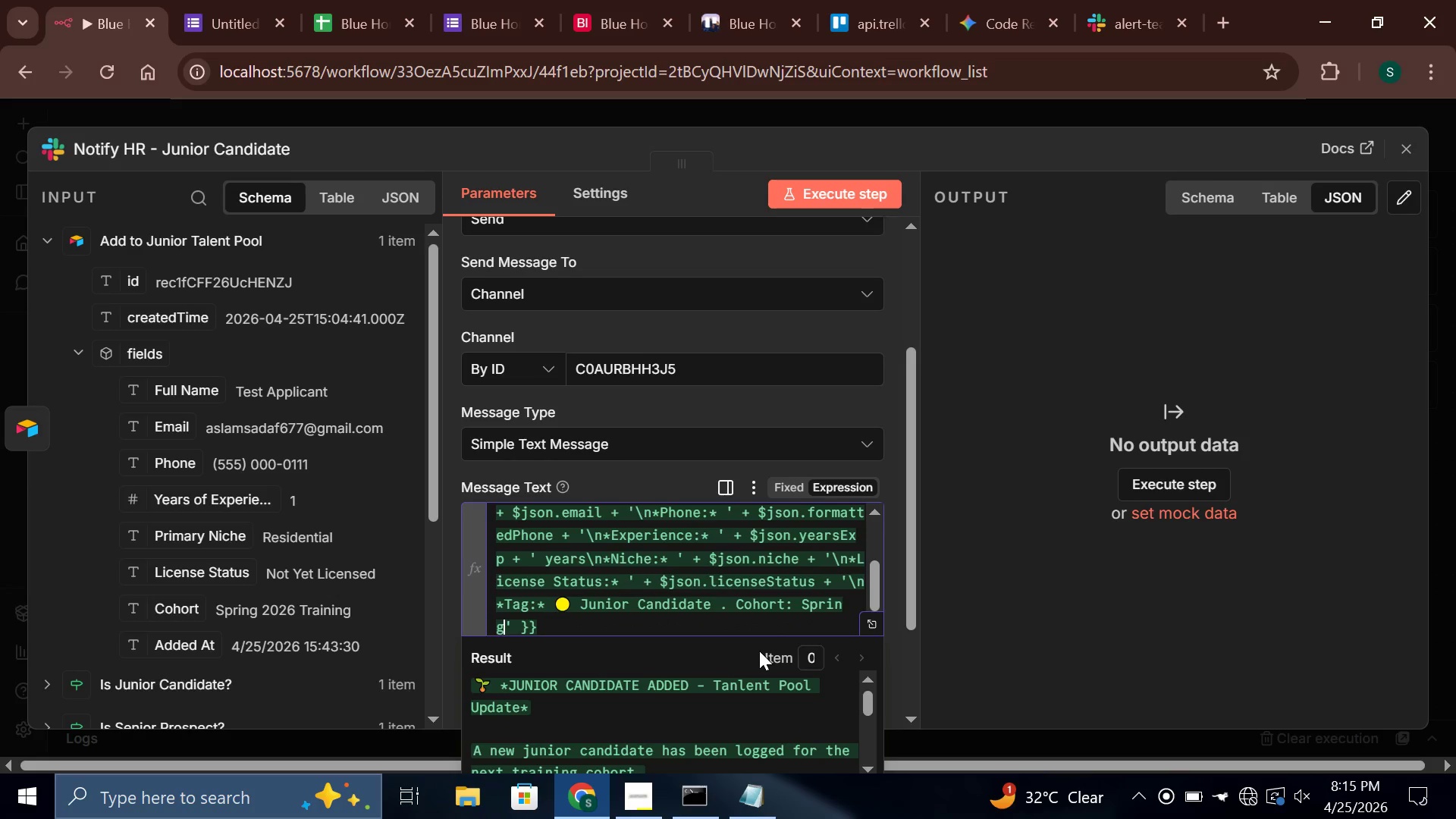 
wait(63.66)
 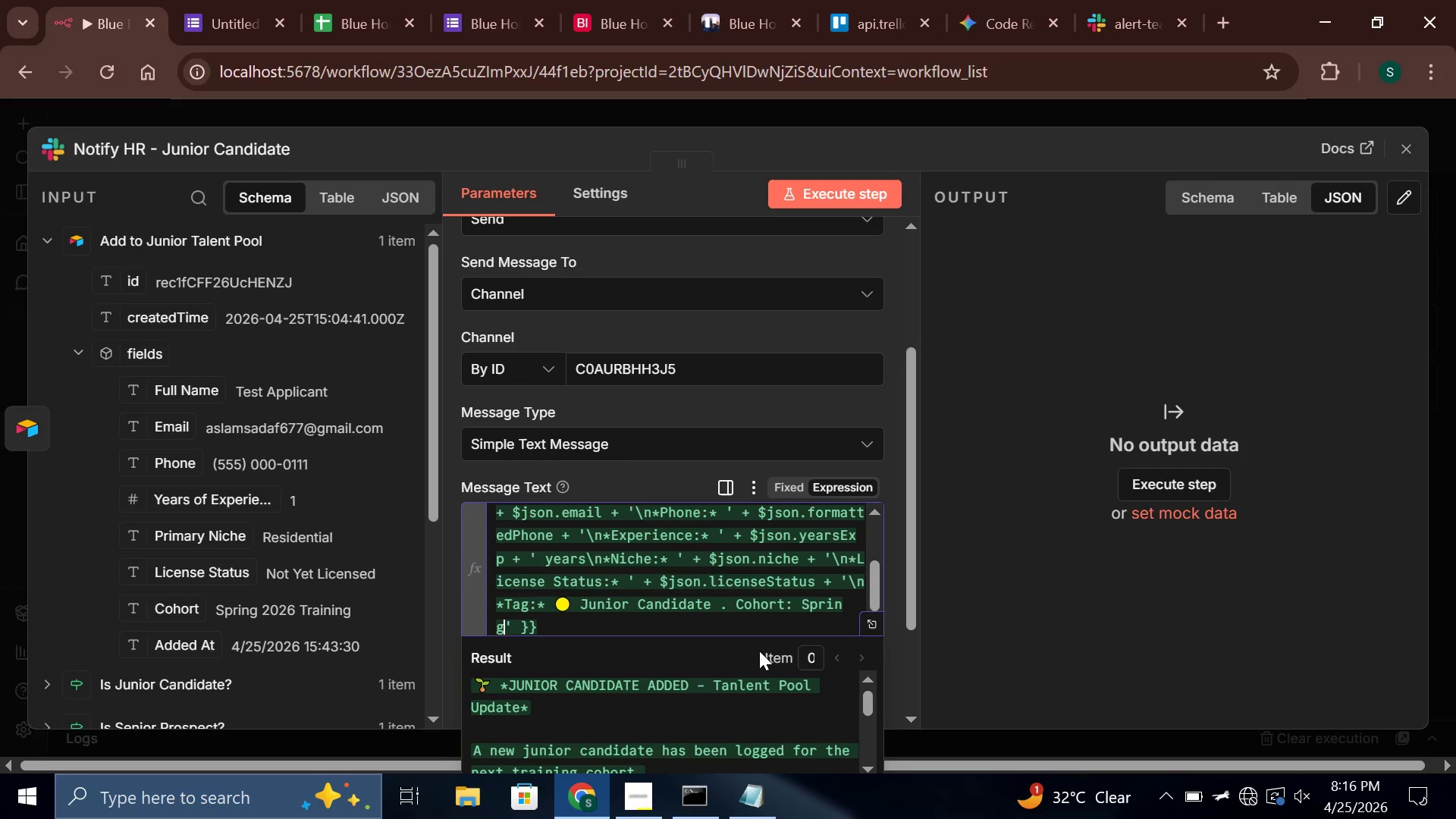 
type( 2026\n\nThis  a)
key(Backspace)
key(Backspace)
type(applicant has been added to the *Junior Talent Pool* ib)
key(Backspace)
type(n Airtable.)
 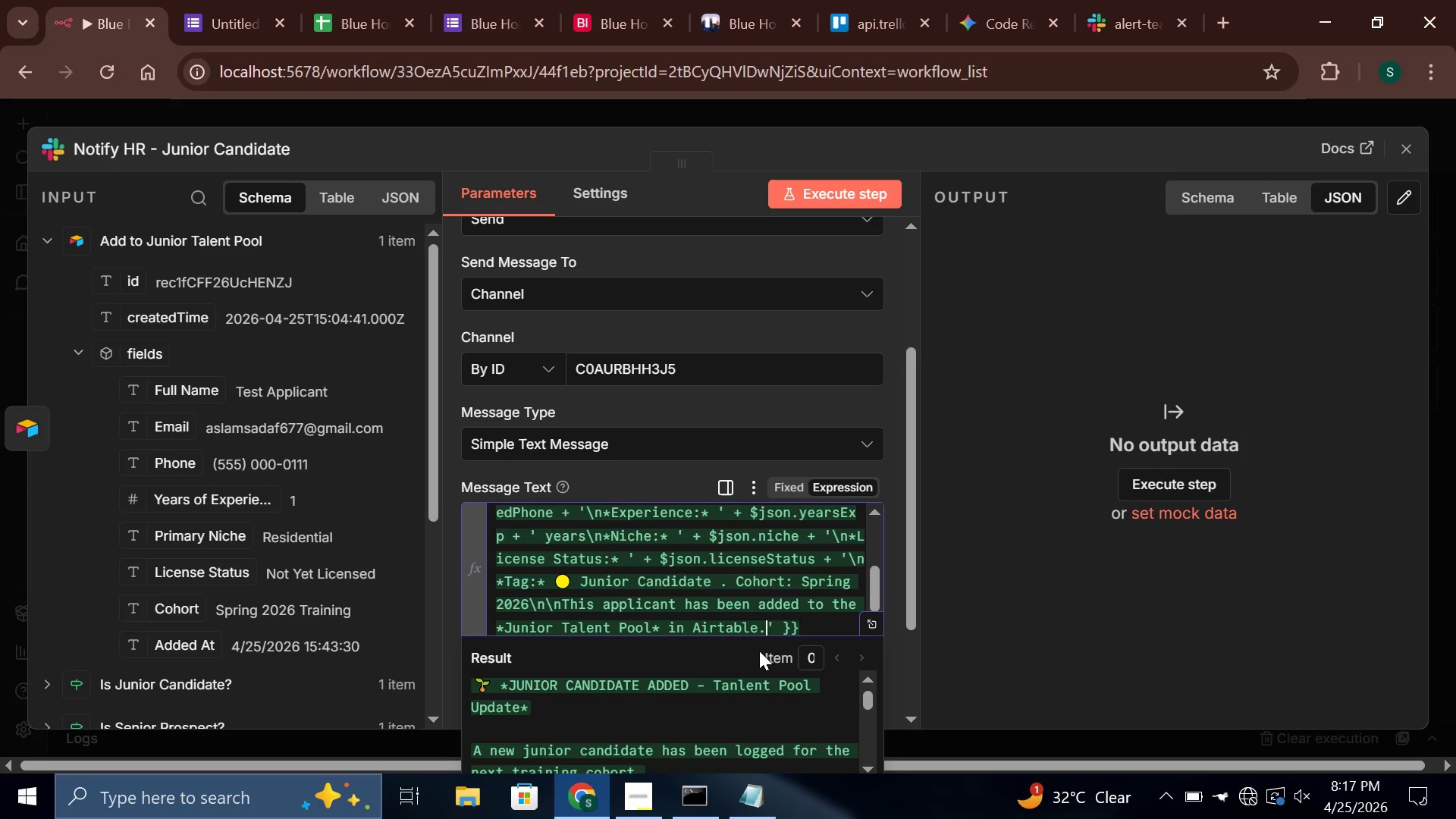 
wait(42.25)
 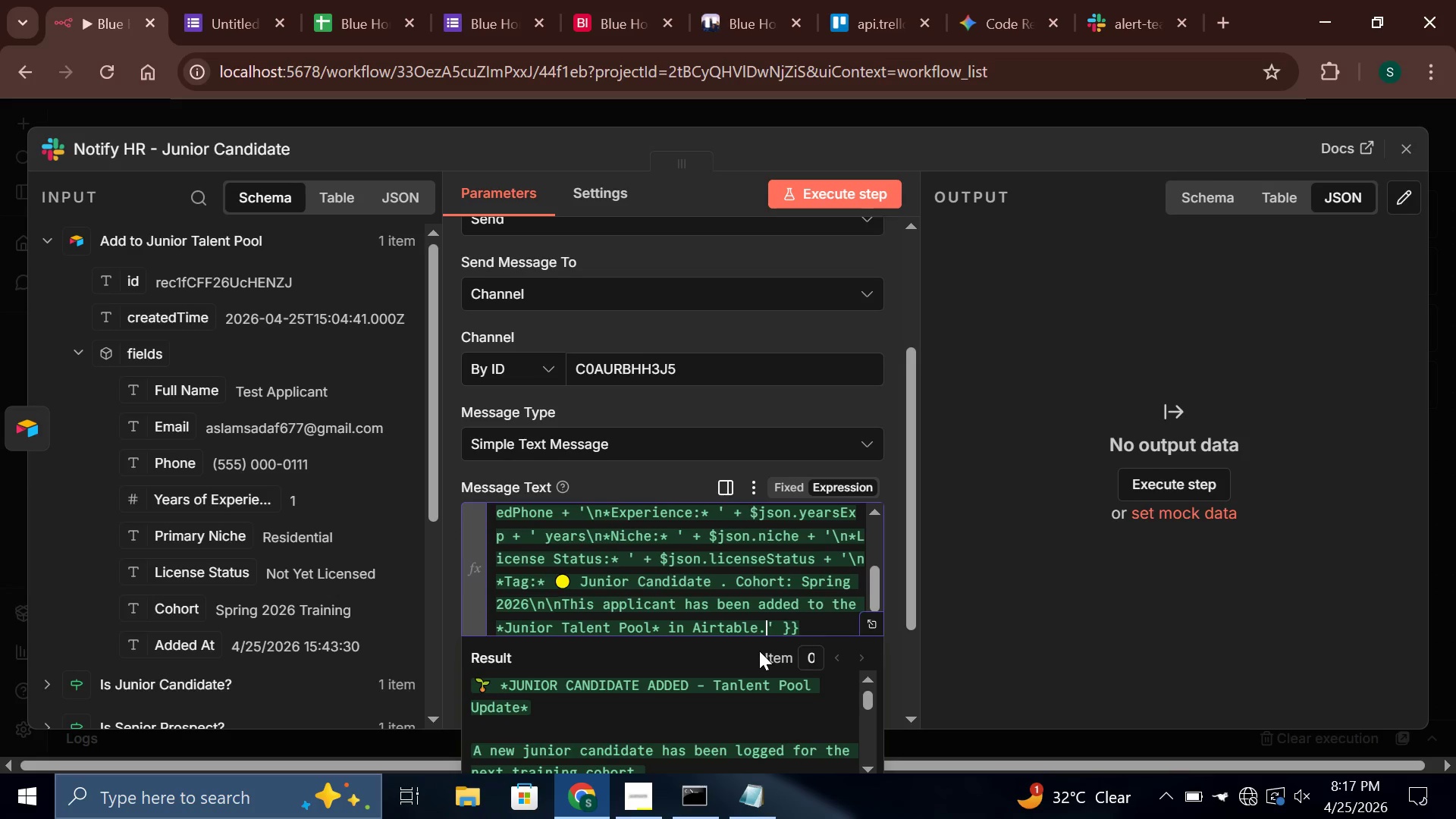 
key(ArrowRight)
 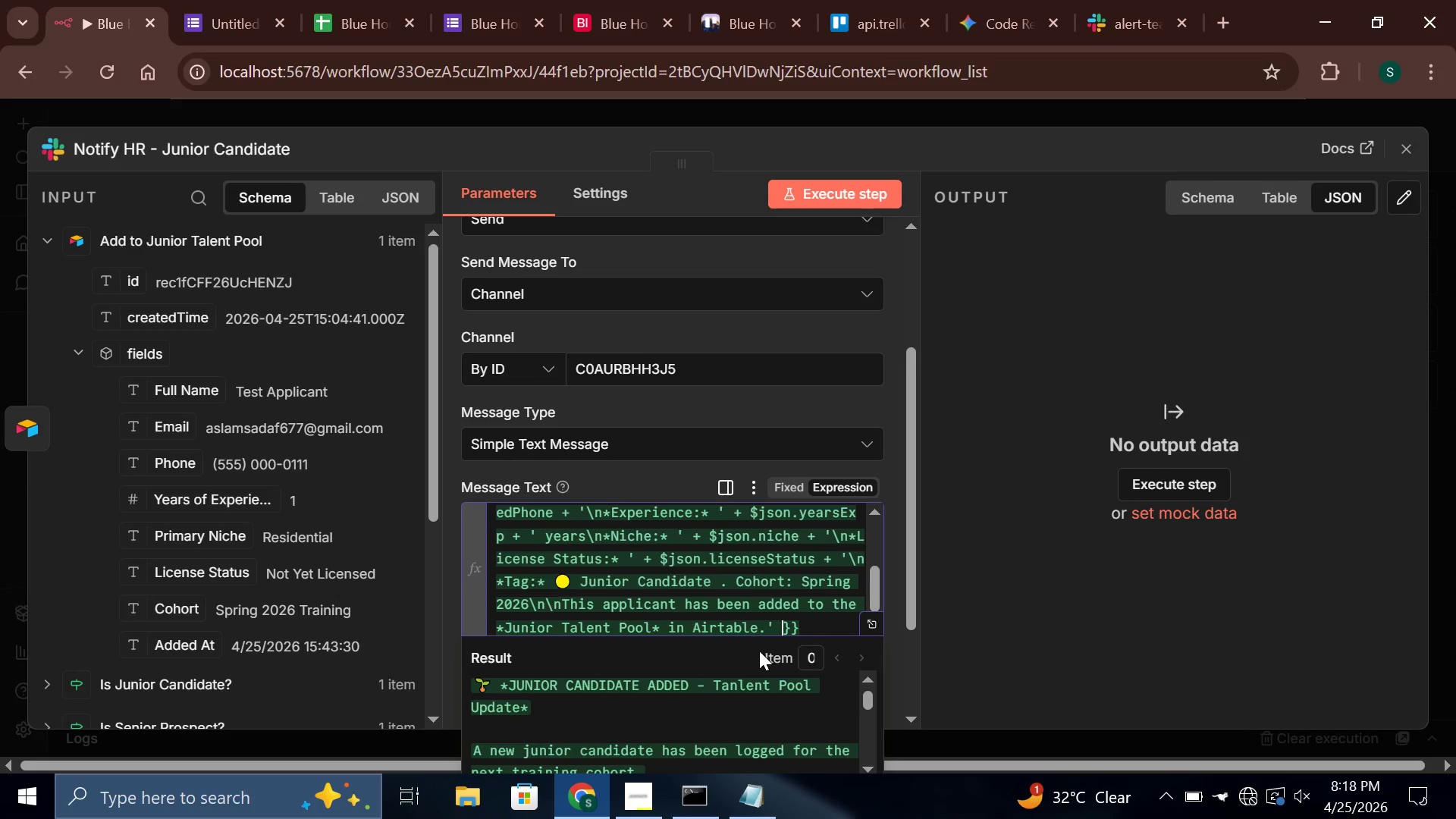 
key(ArrowRight)
 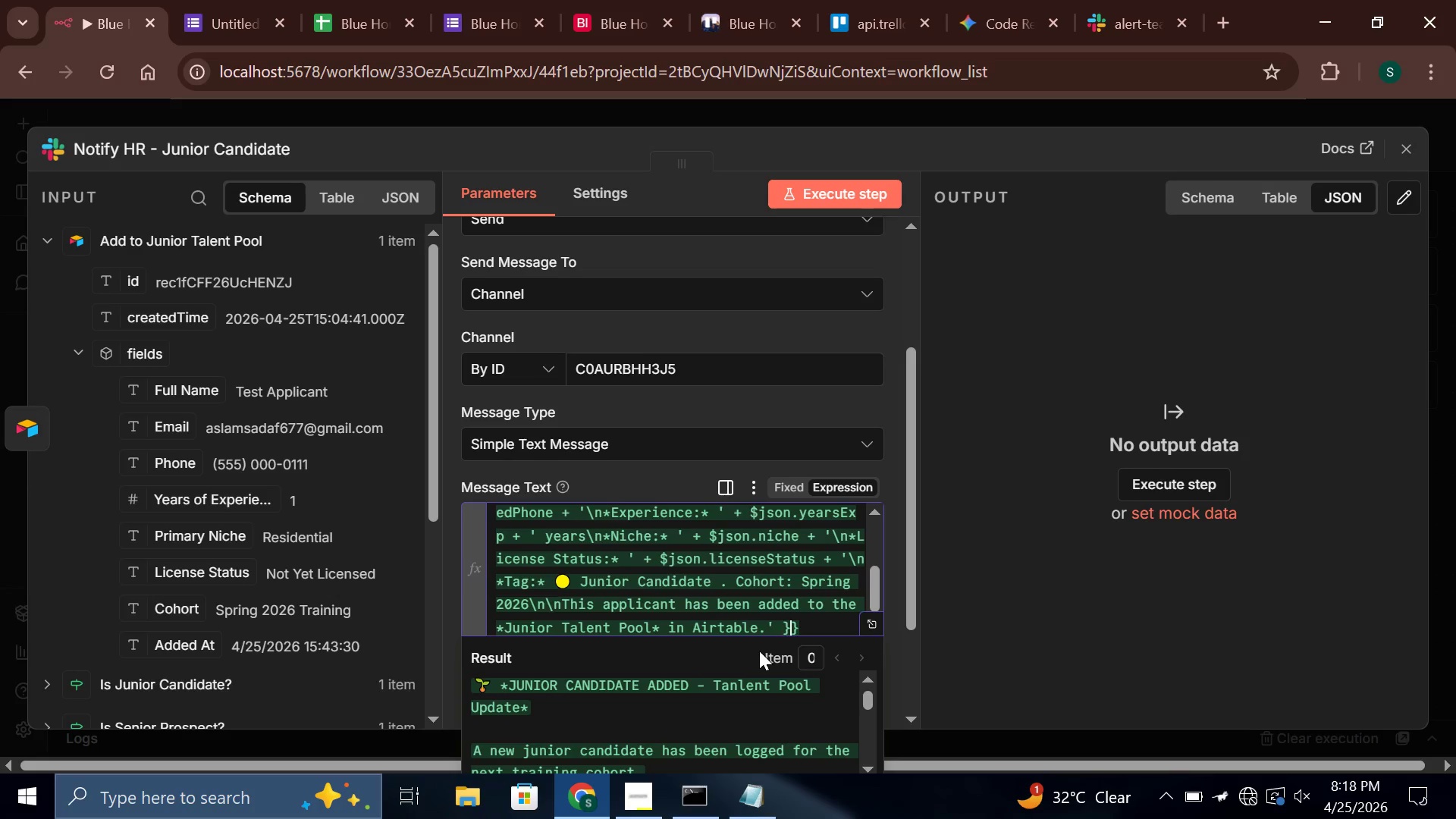 
key(ArrowRight)
 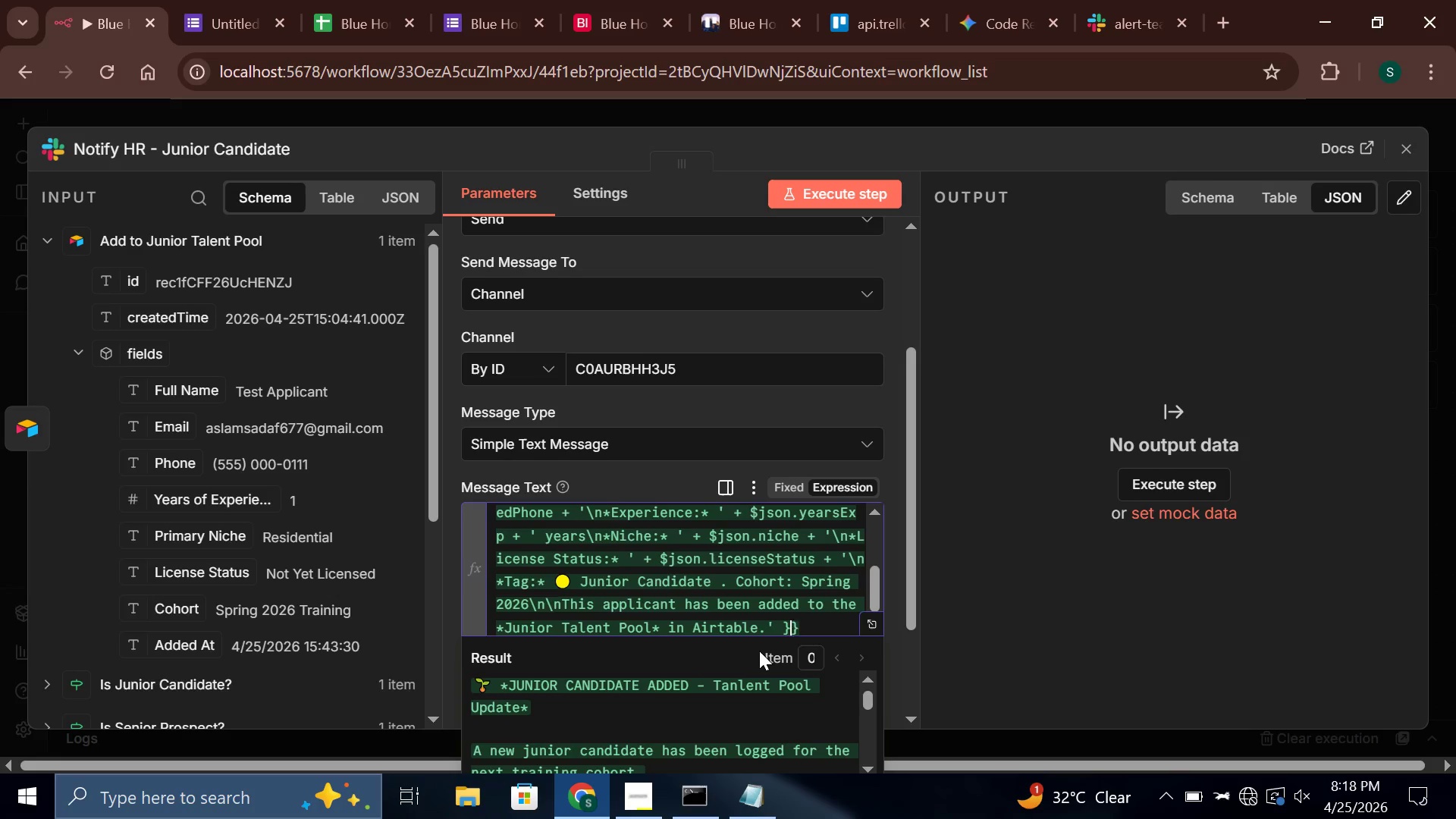 
key(ArrowRight)
 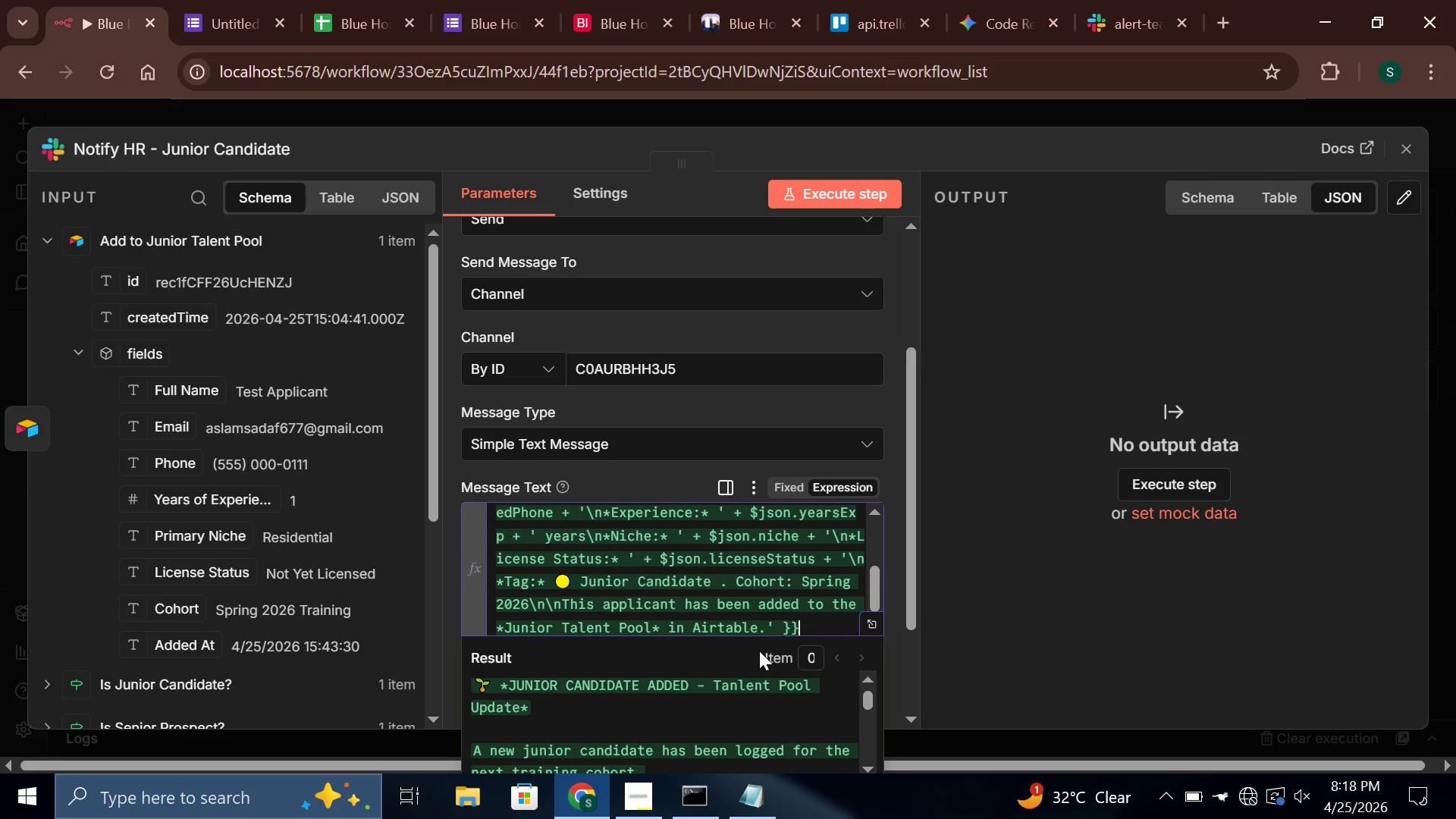 
wait(8.42)
 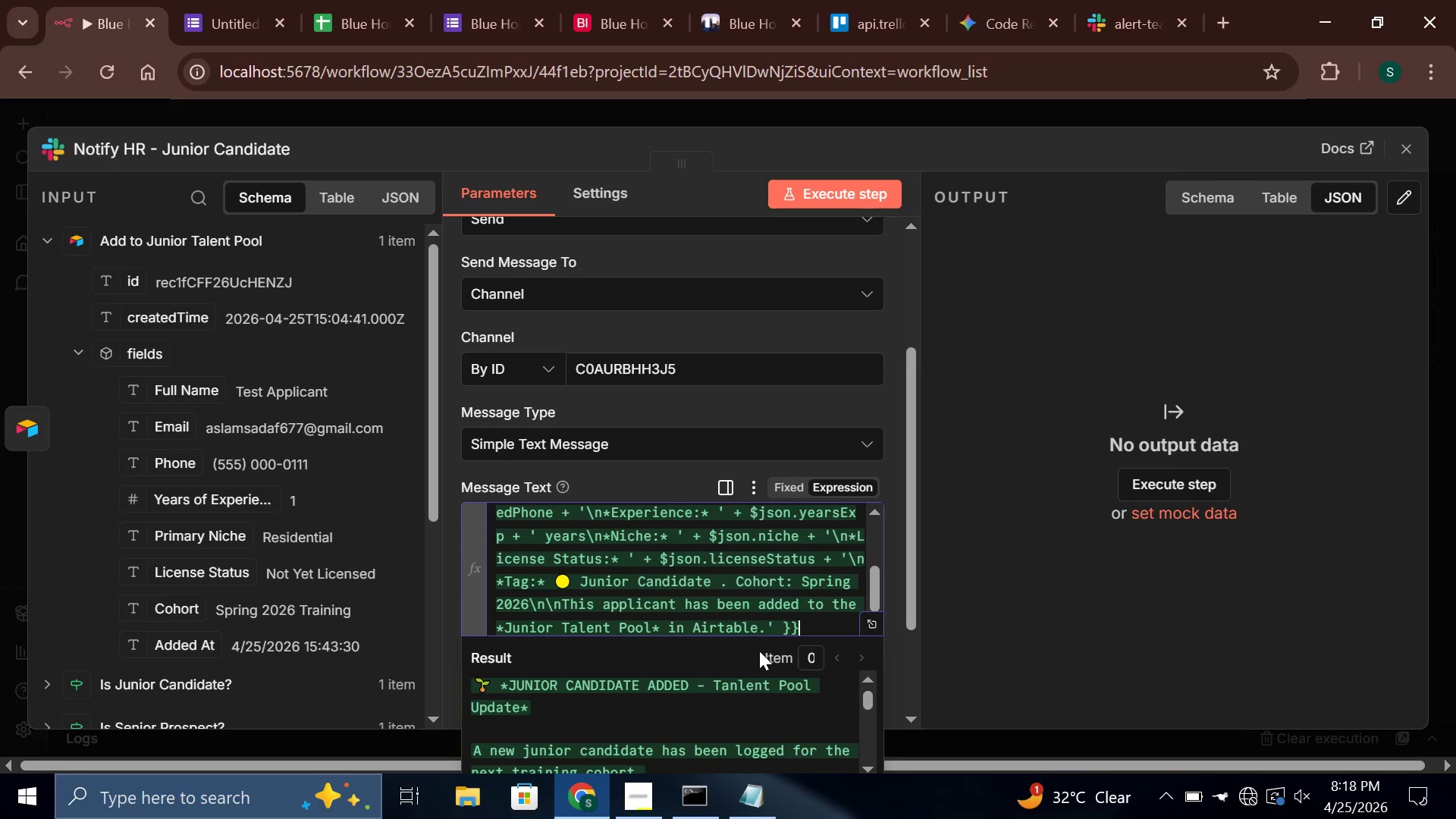 
left_click([869, 193])
 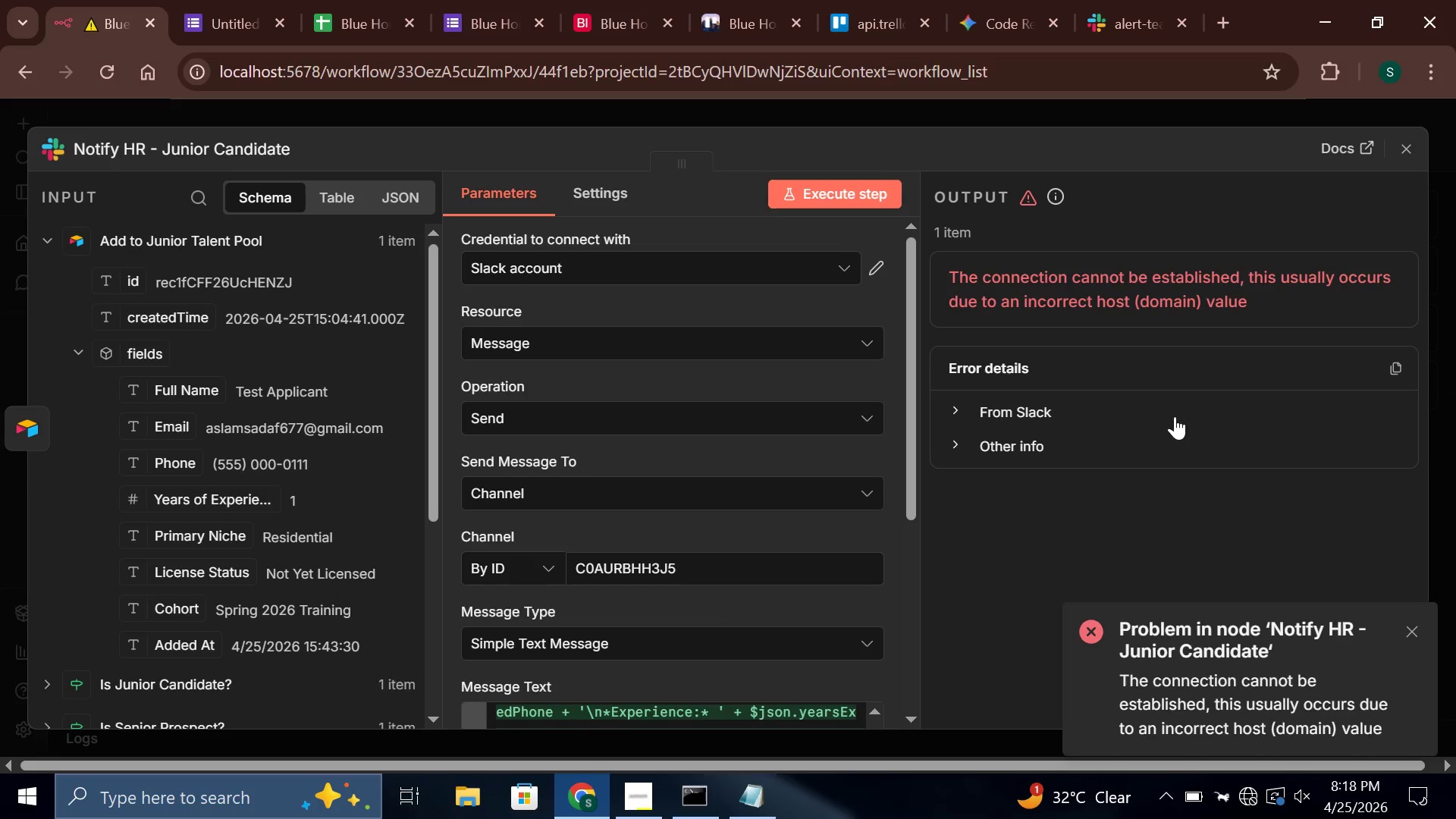 
wait(19.56)
 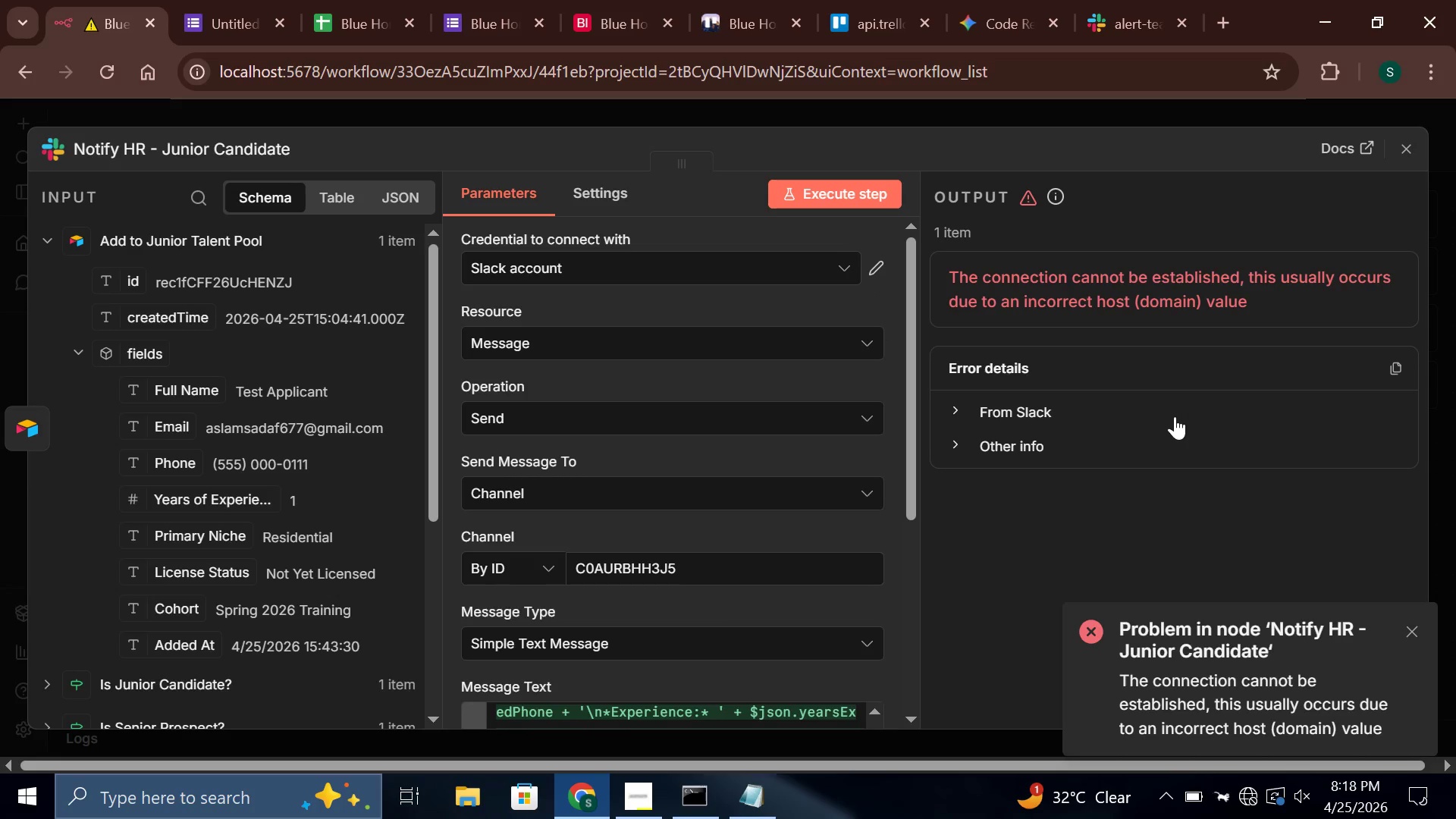 
left_click([1249, 791])
 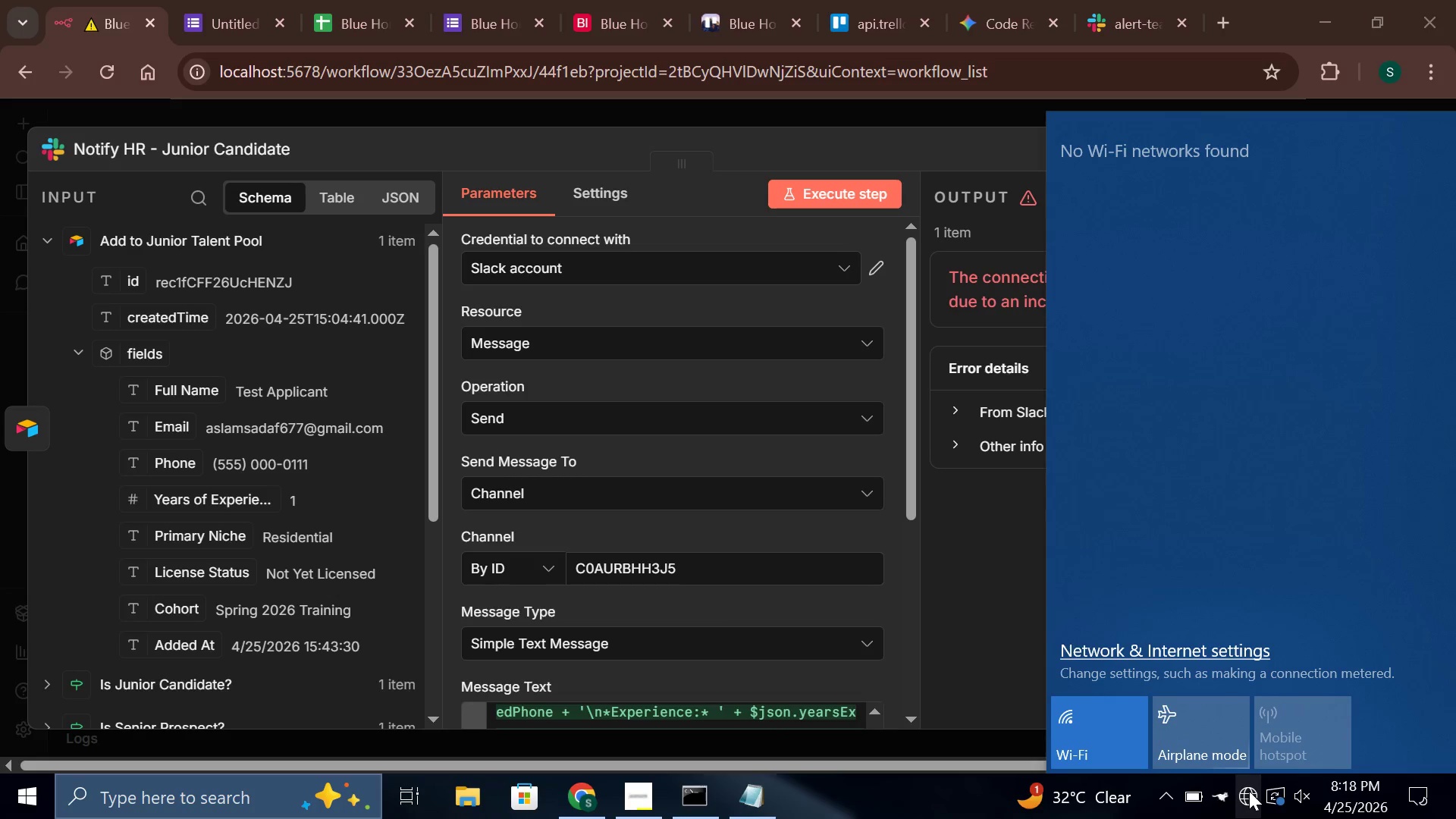 
wait(9.81)
 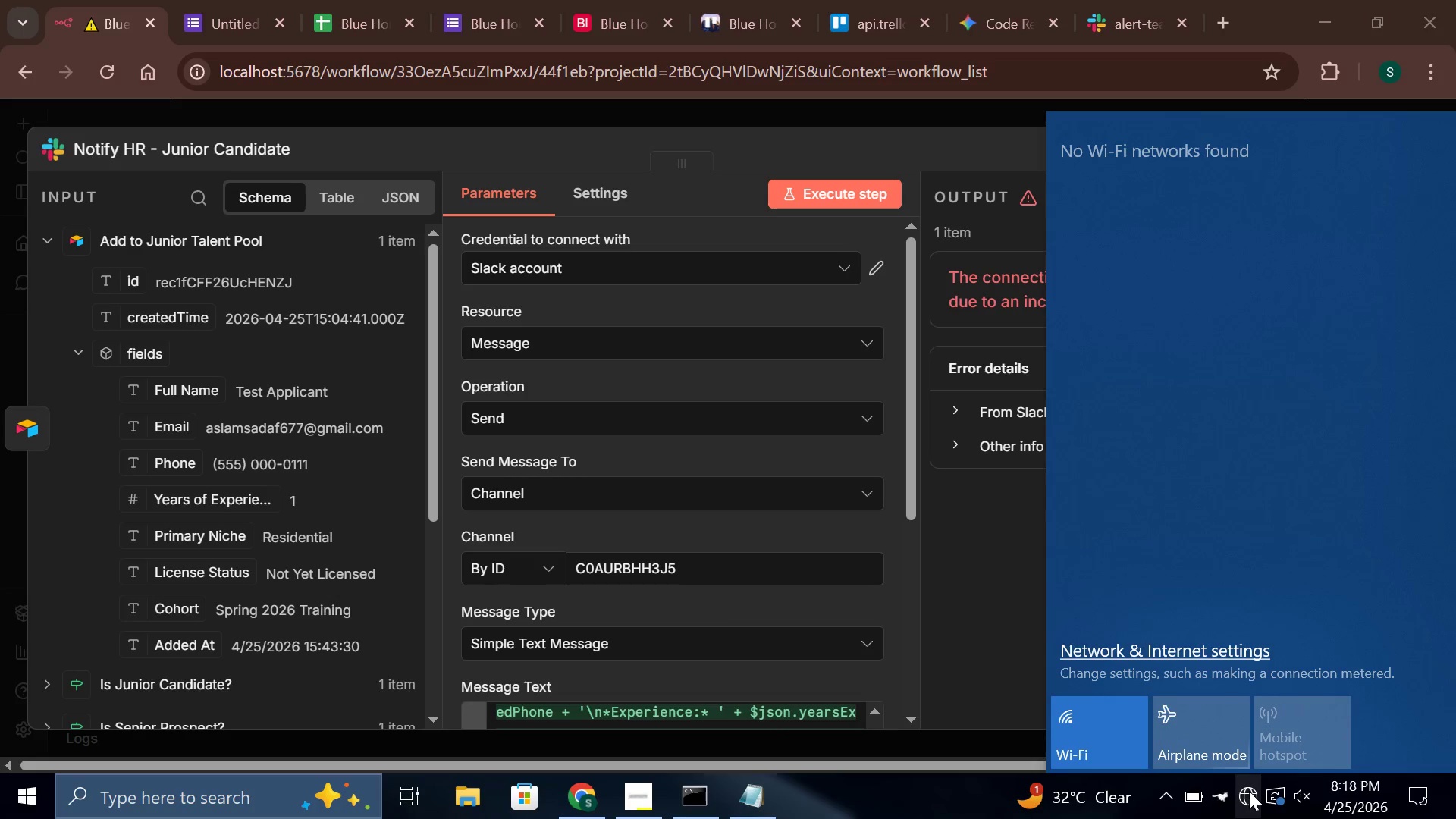 
left_click([981, 543])
 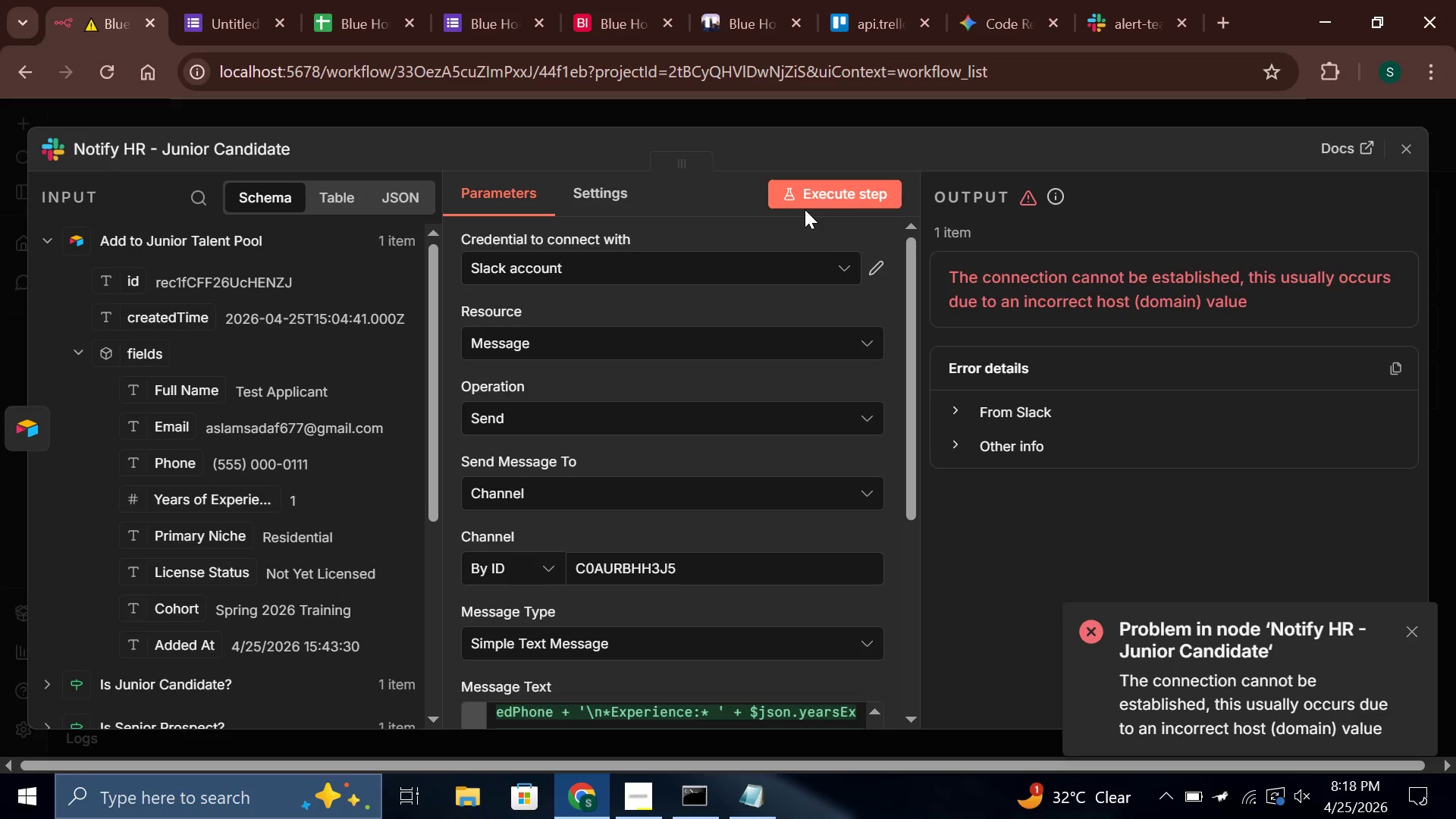 
left_click([806, 209])
 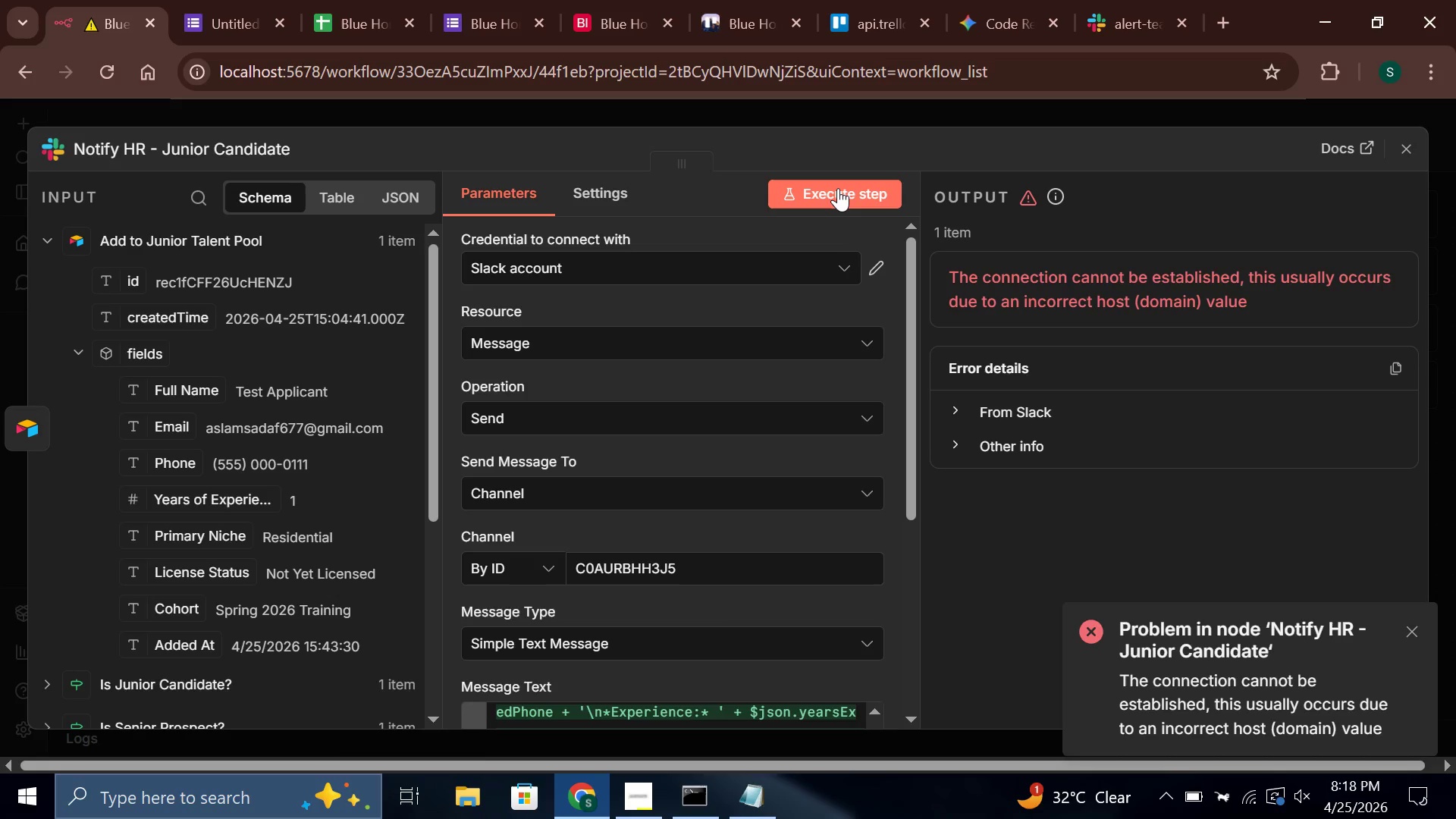 
left_click([838, 188])
 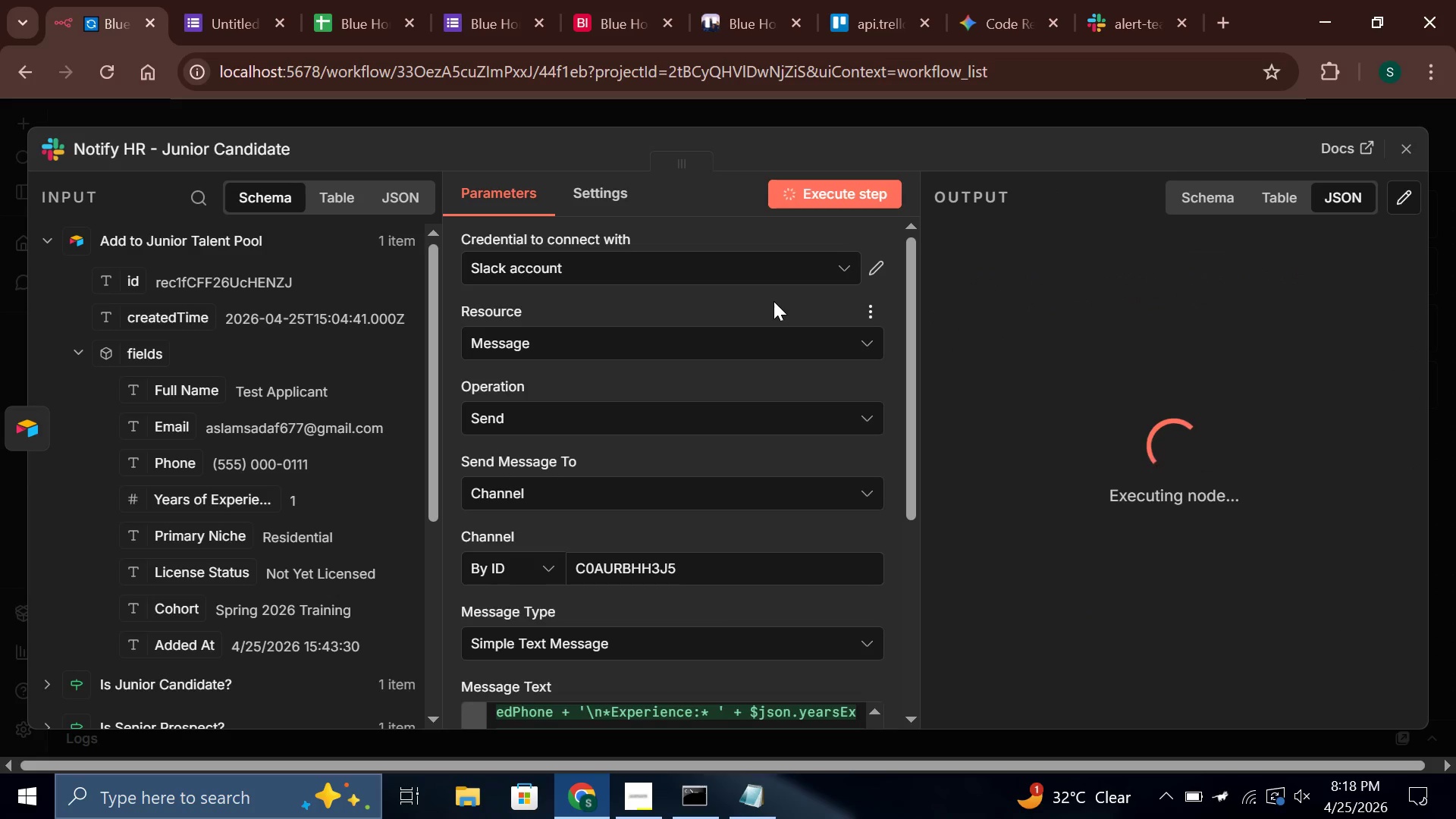 
mouse_move([726, 601])
 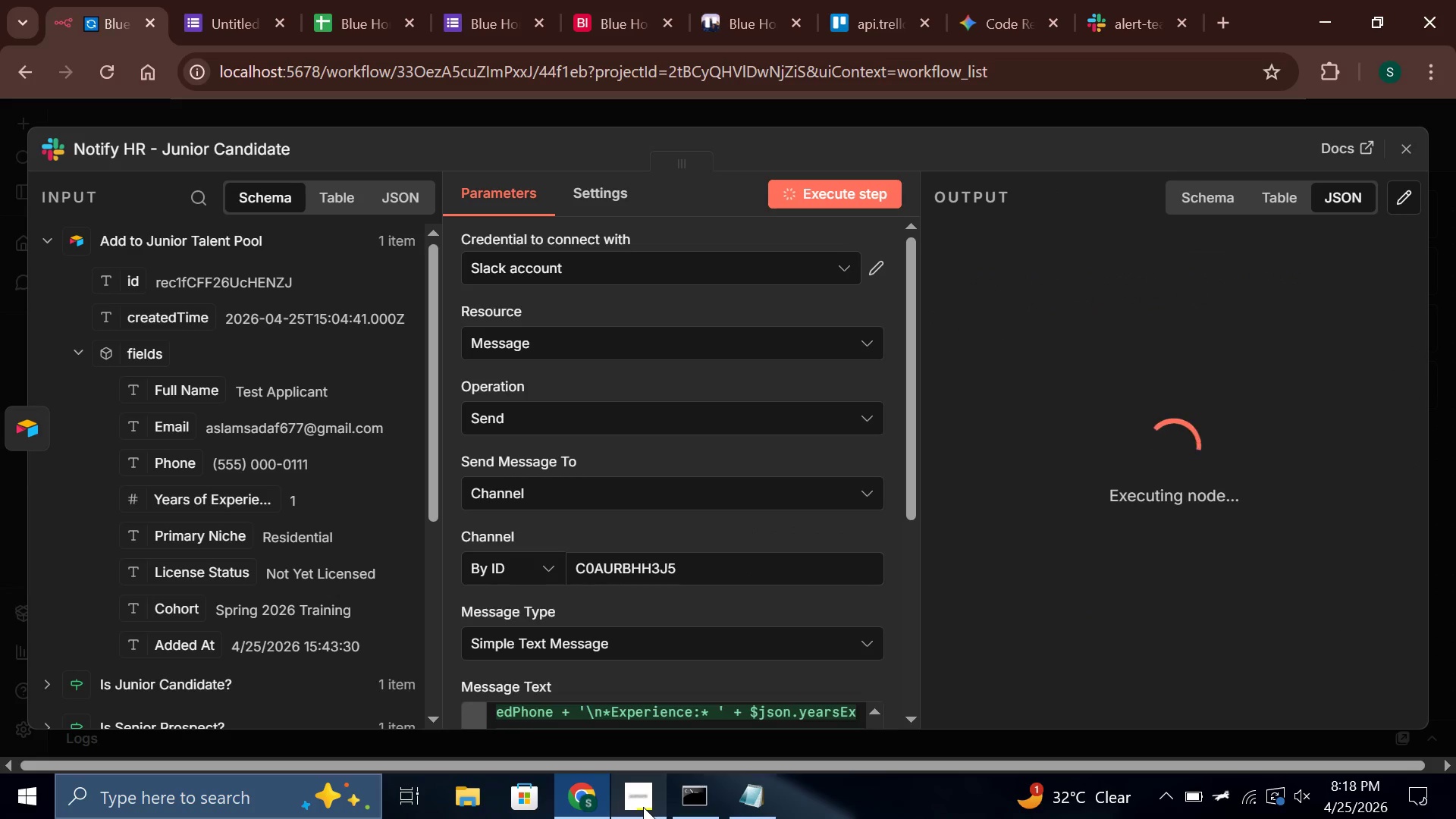 
left_click([643, 807])